 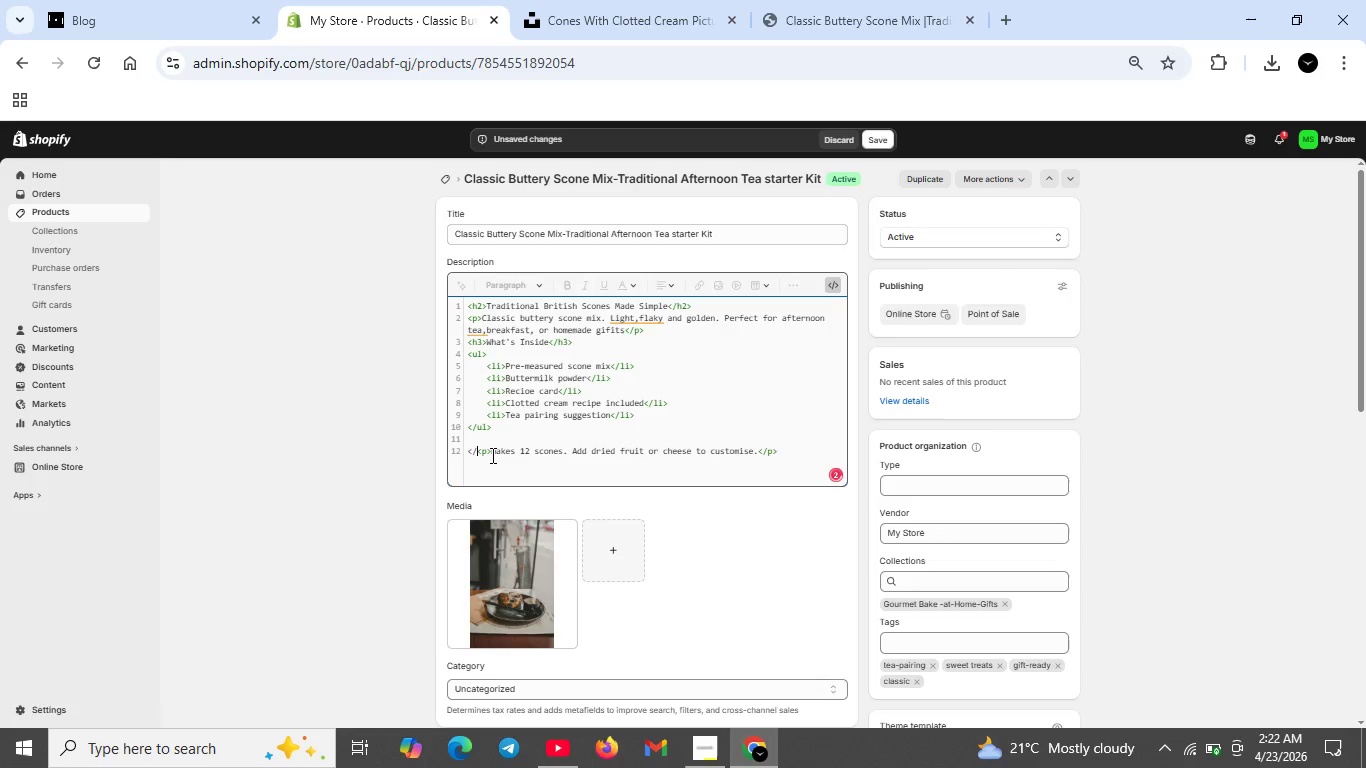 
key(Backspace)
 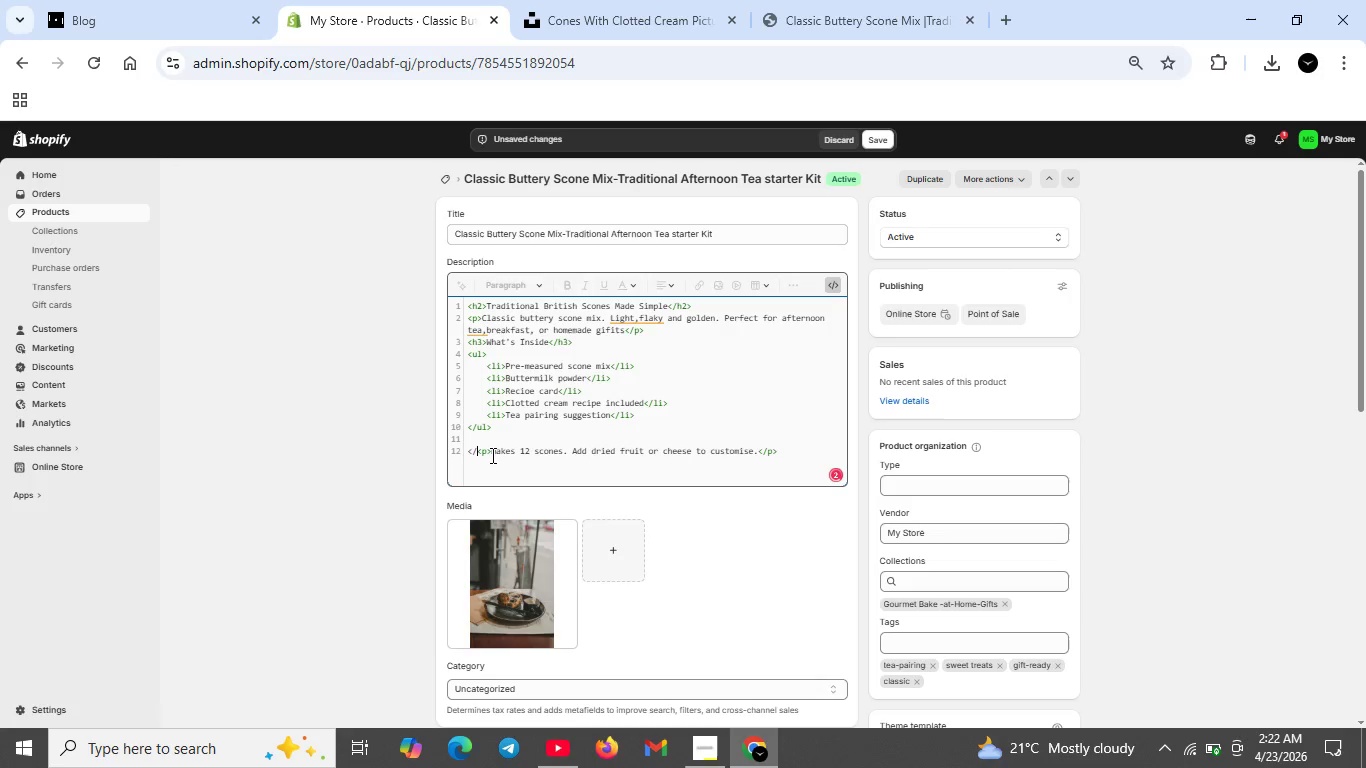 
hold_key(key=Backspace, duration=0.38)
 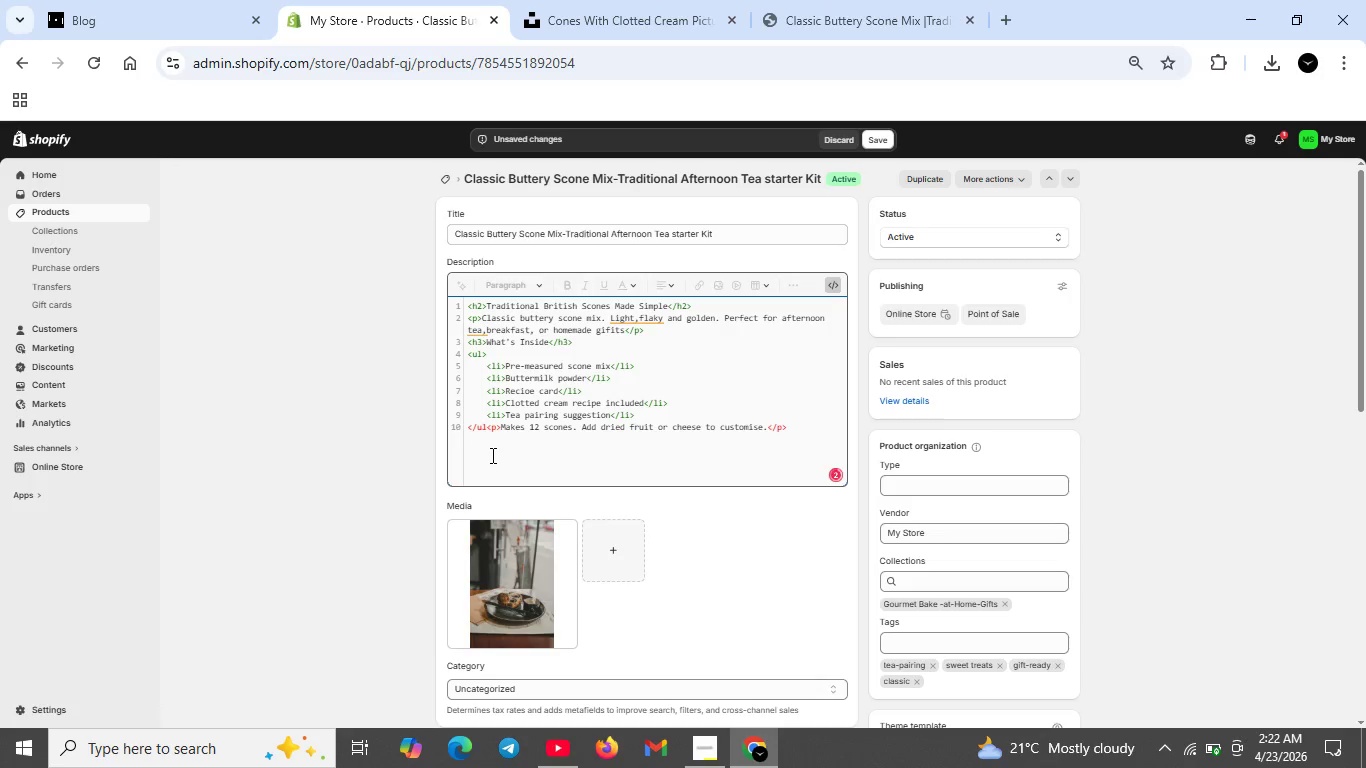 
key(Shift+Period)
 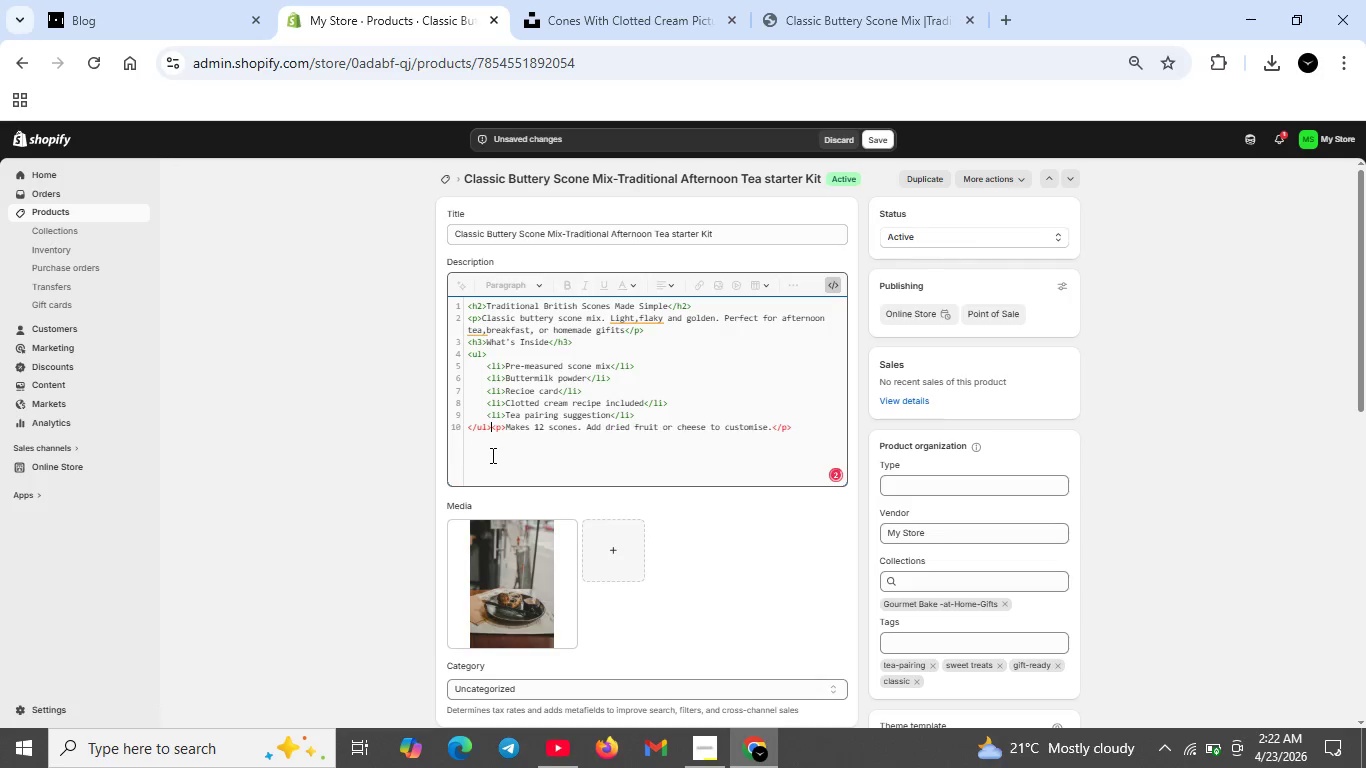 
key(Shift+ShiftRight)
 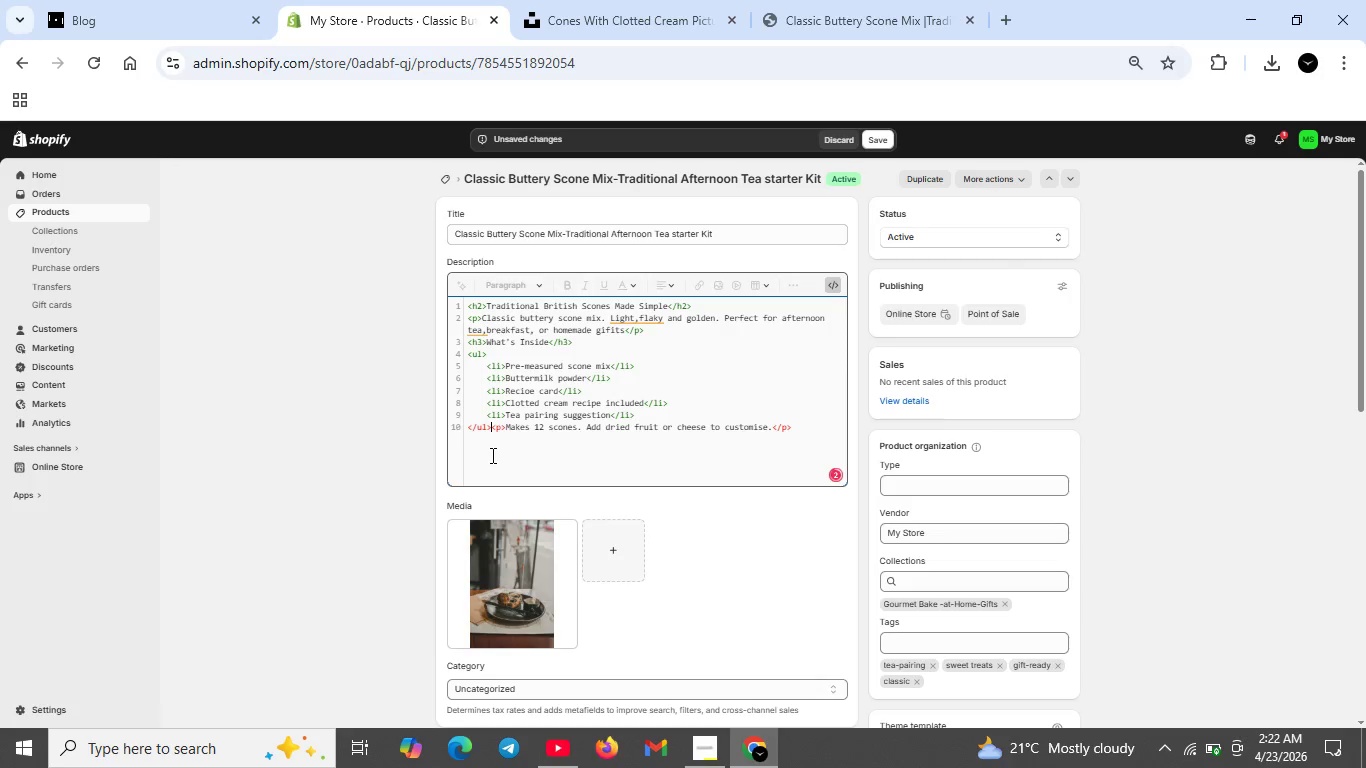 
key(Shift+Enter)
 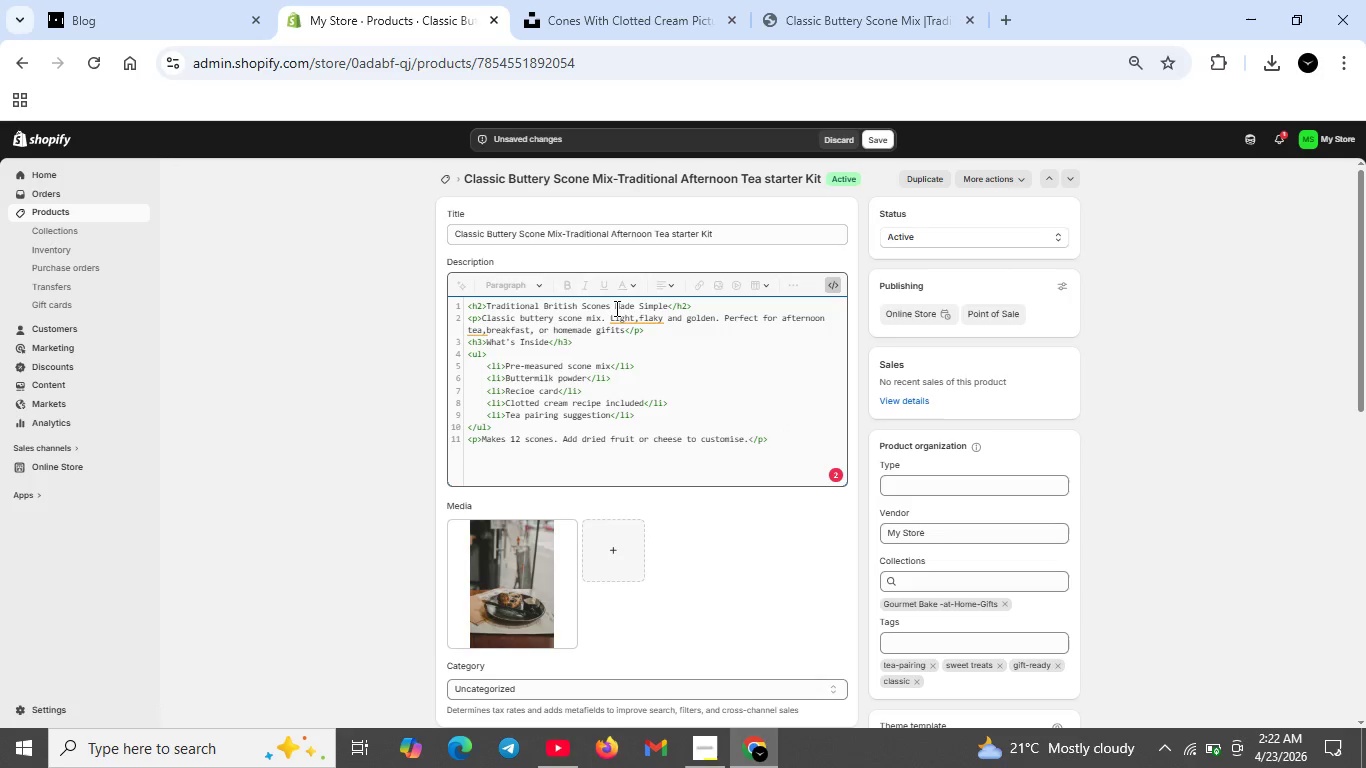 
left_click([623, 313])
 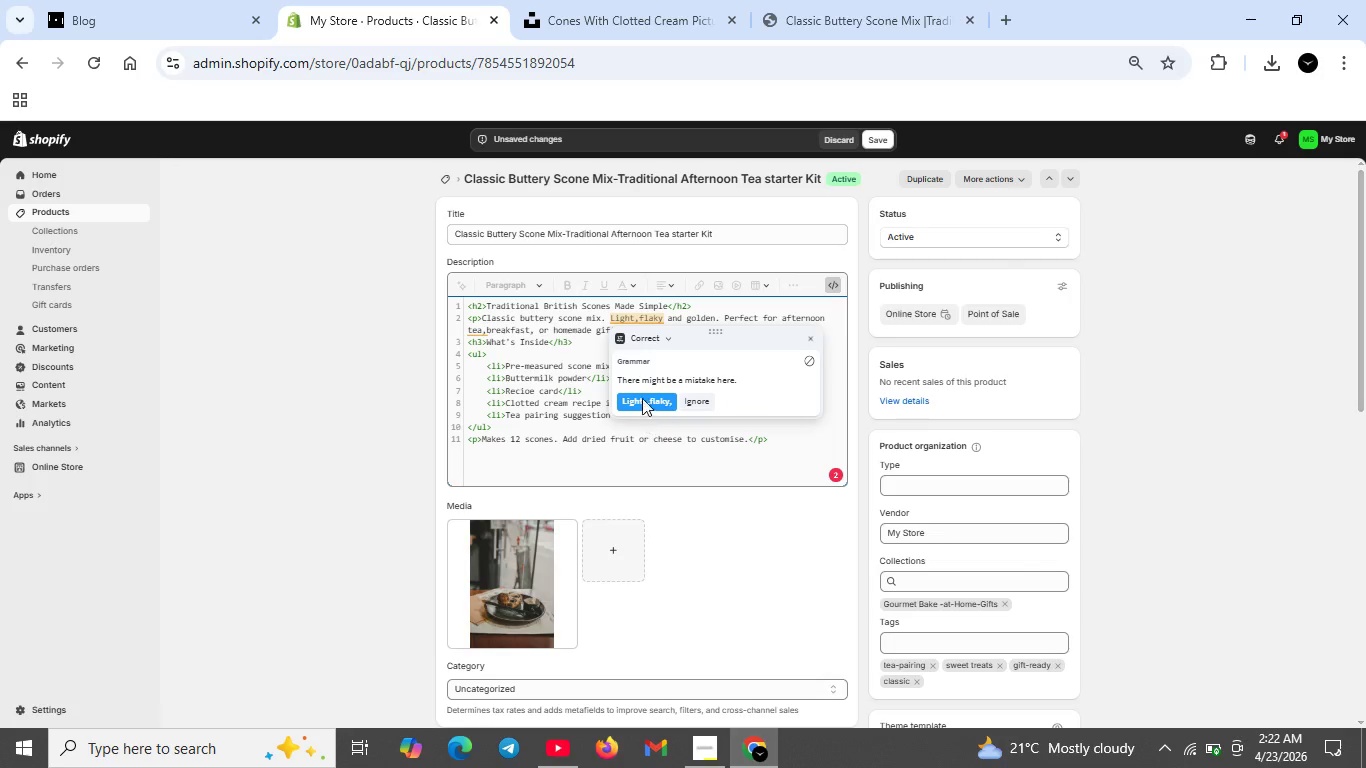 
left_click([642, 398])
 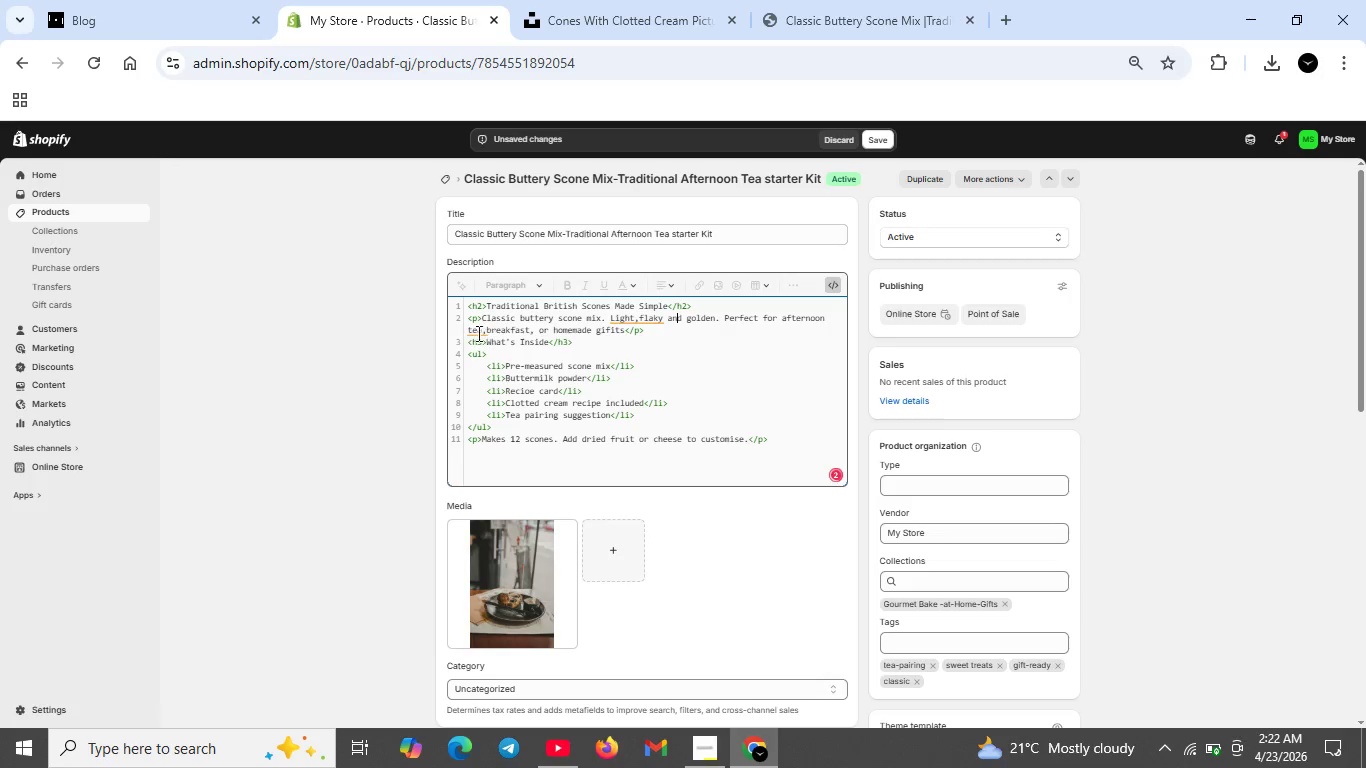 
left_click([469, 330])
 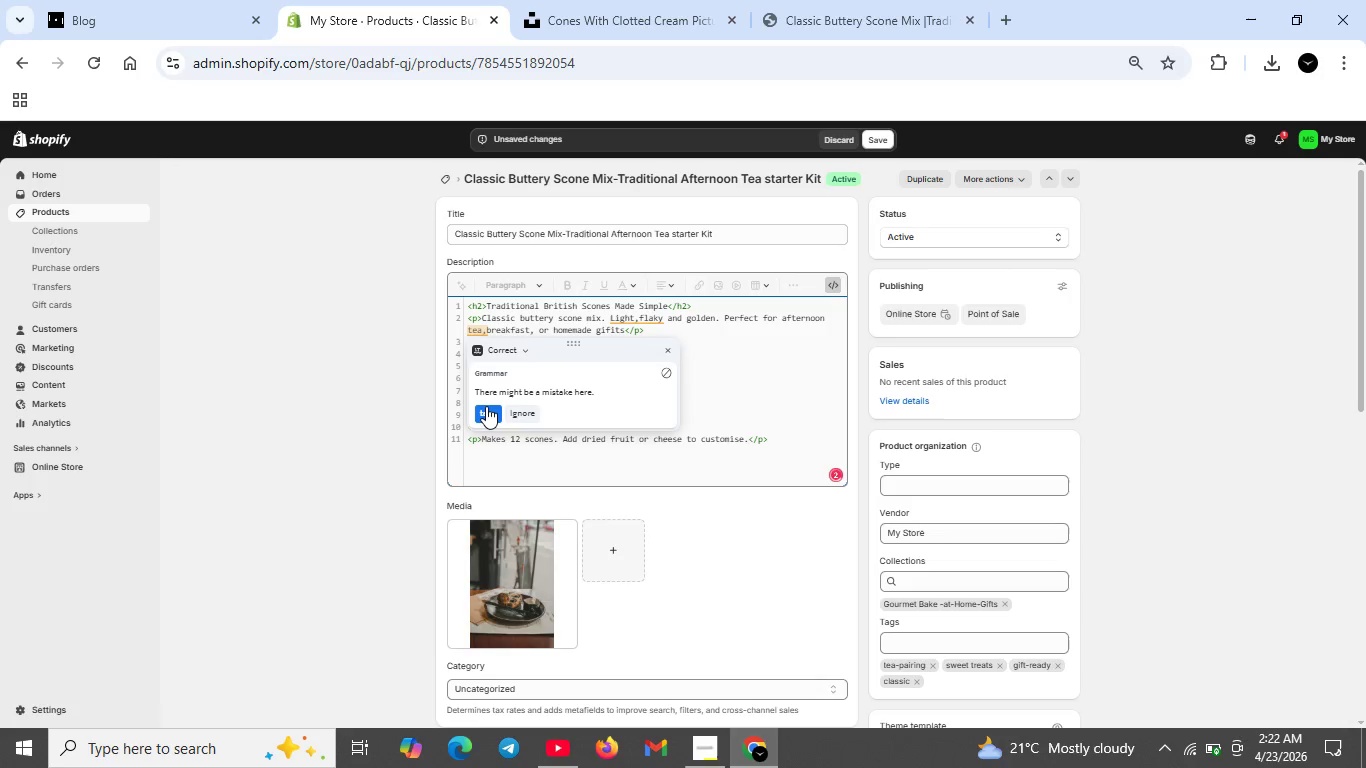 
left_click([486, 408])
 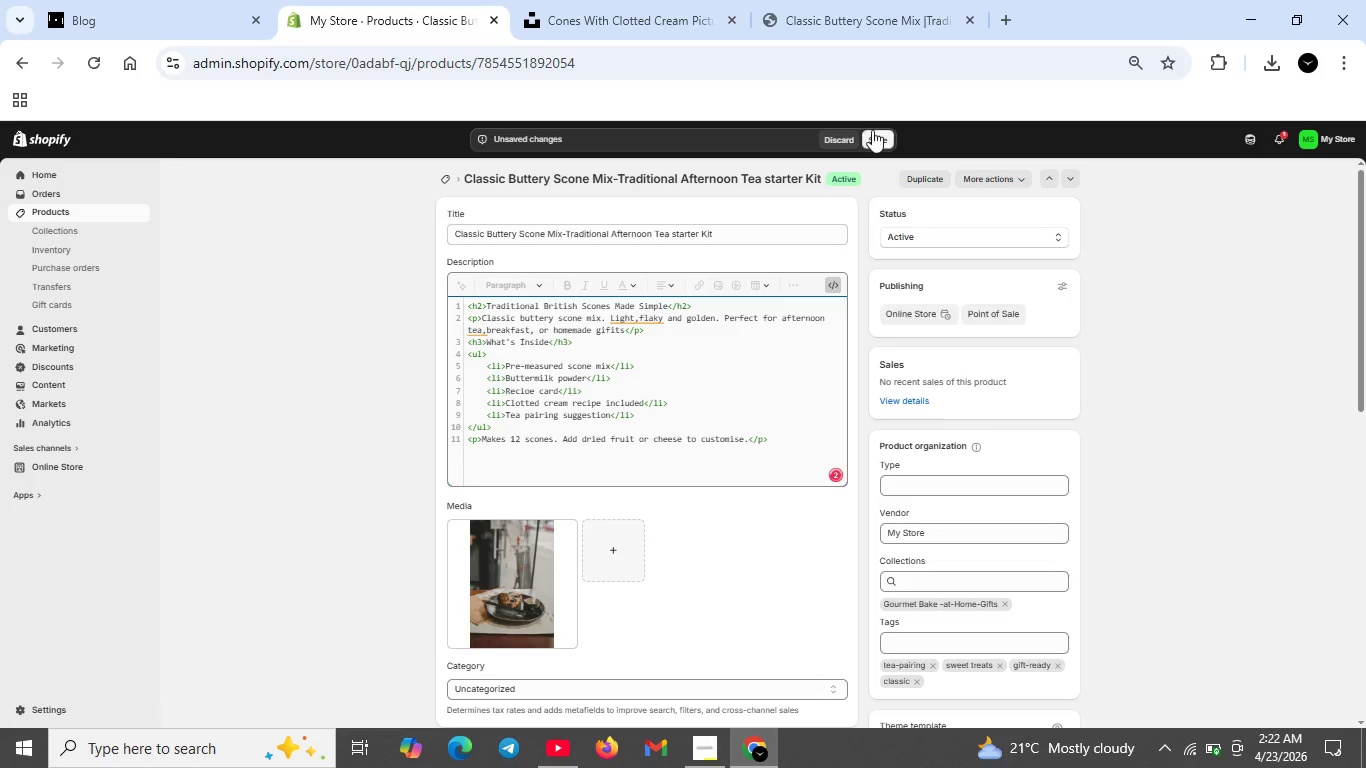 
left_click([876, 146])
 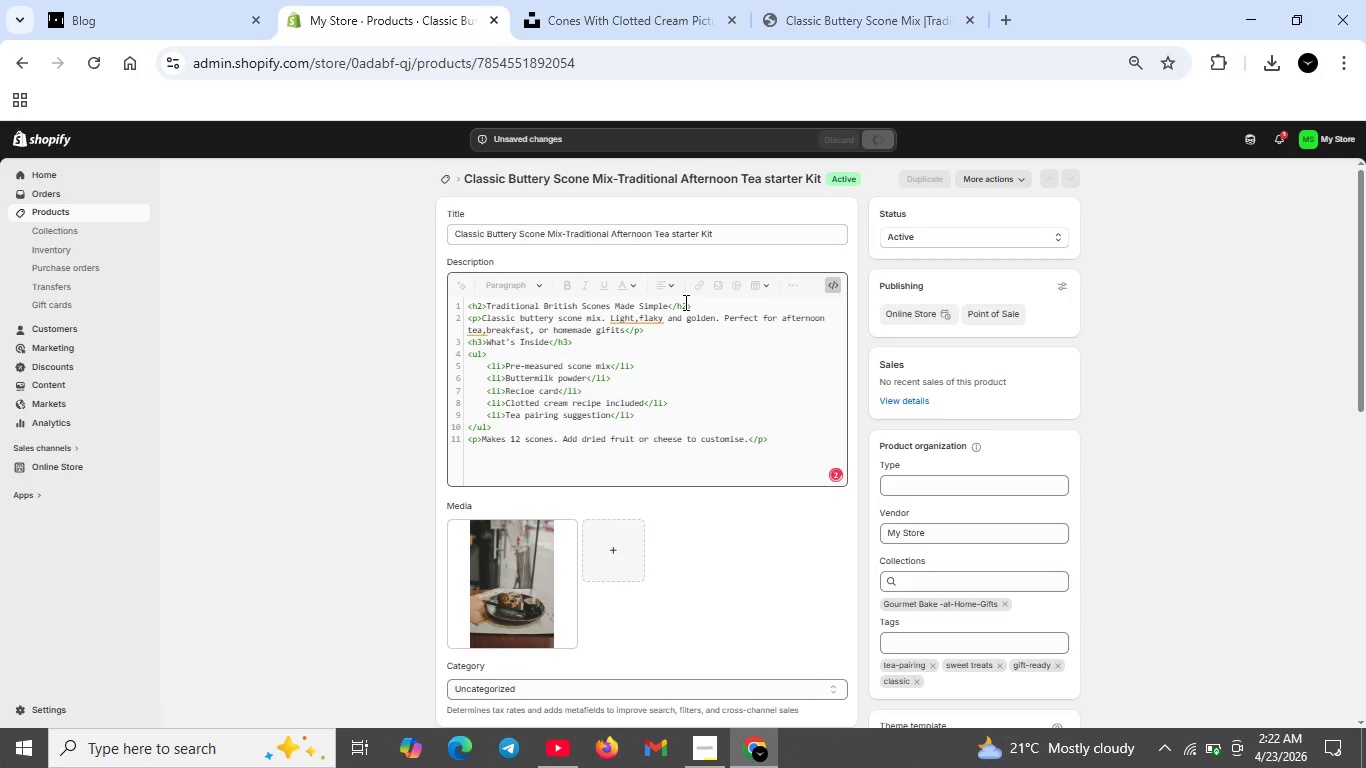 
wait(7.92)
 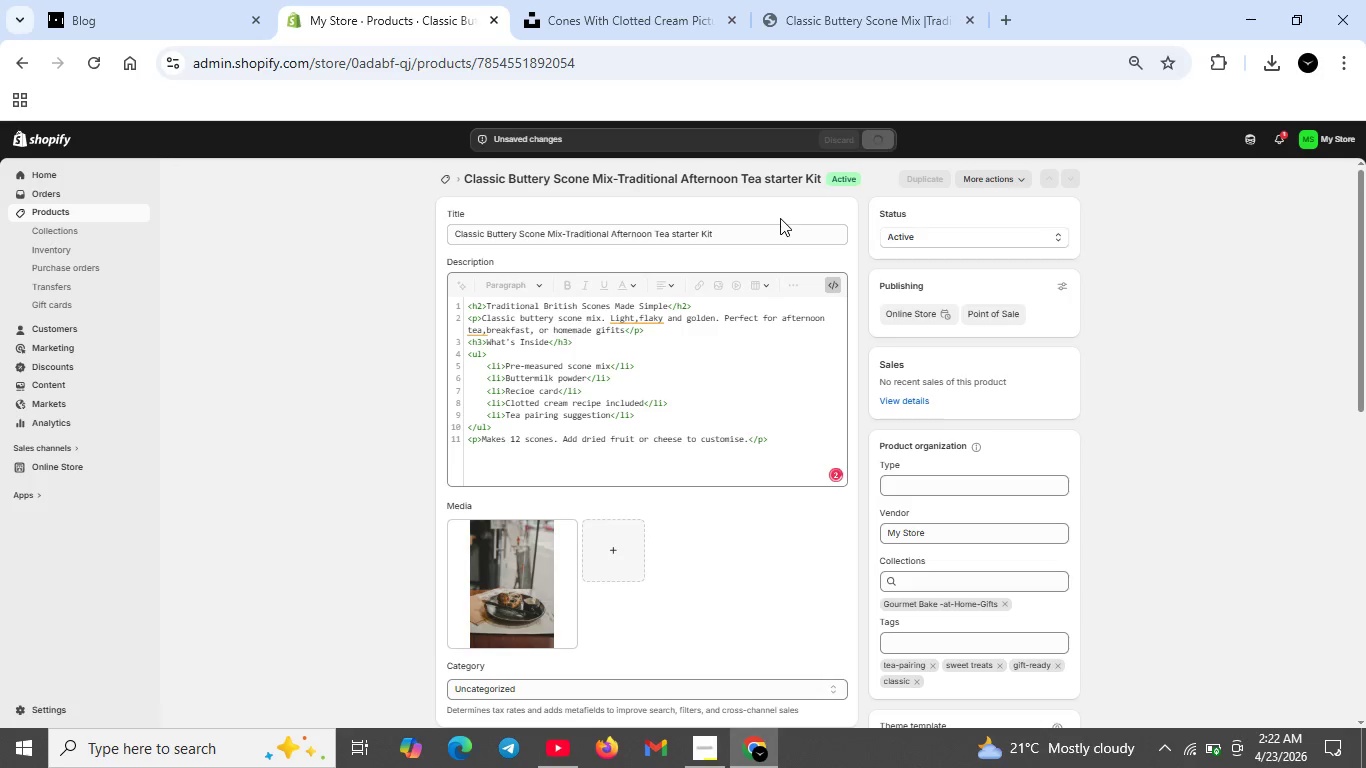 
scroll: coordinate [688, 303], scroll_direction: down, amount: 2.0
 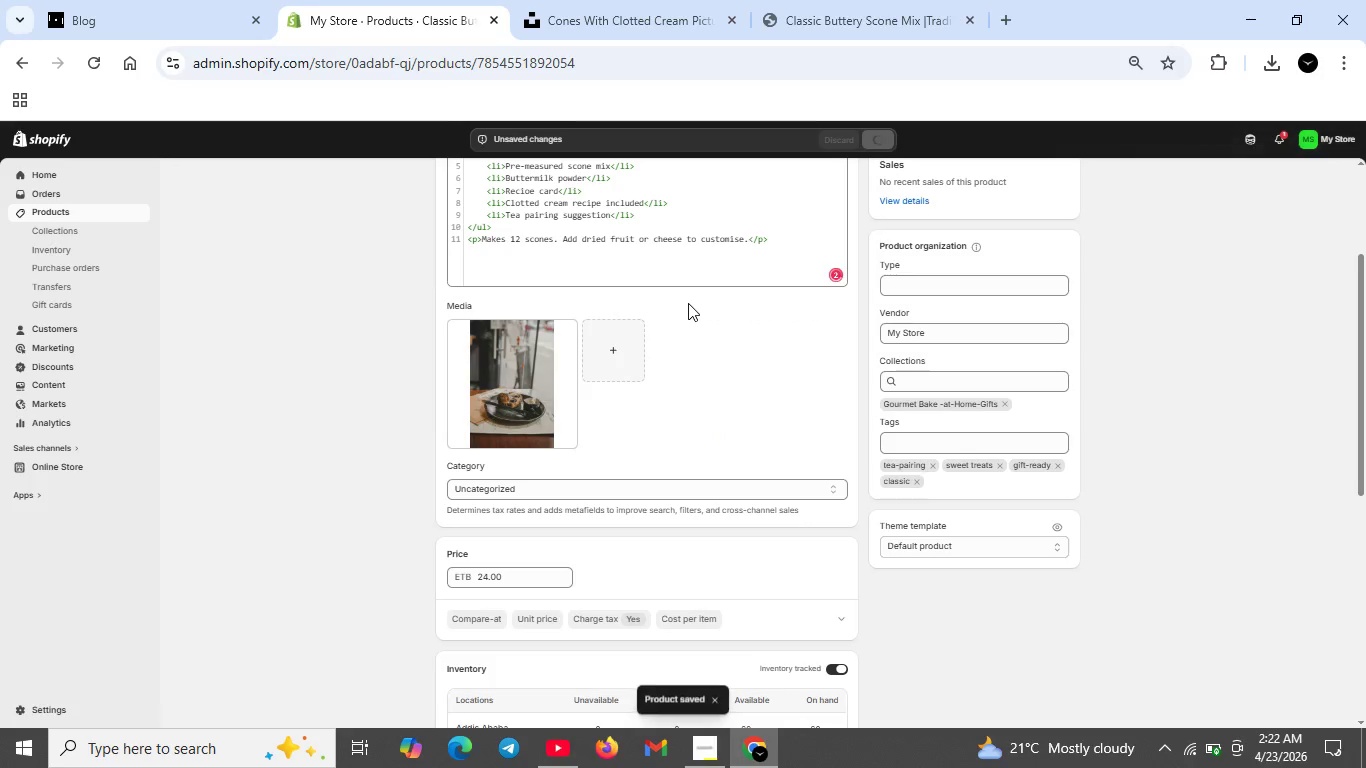 
scroll: coordinate [688, 303], scroll_direction: up, amount: 3.0
 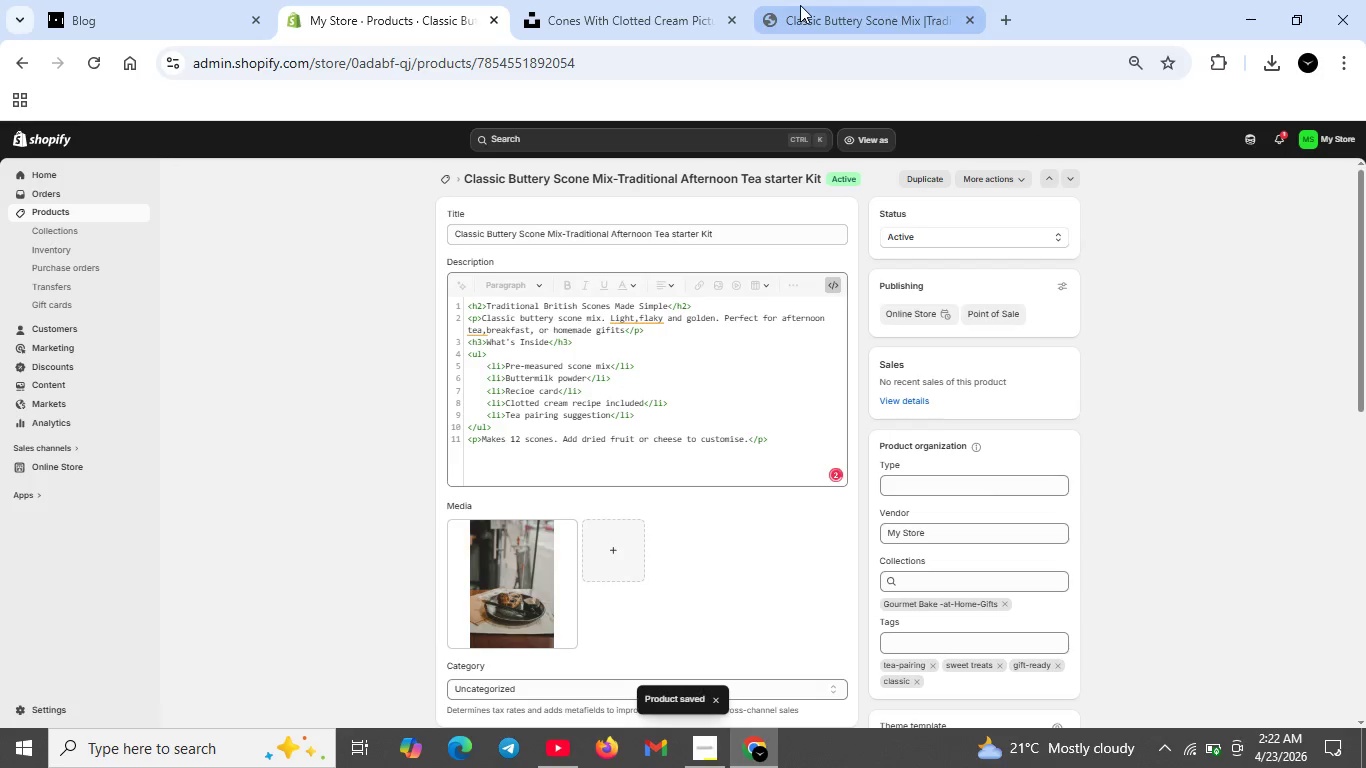 
left_click([800, 5])
 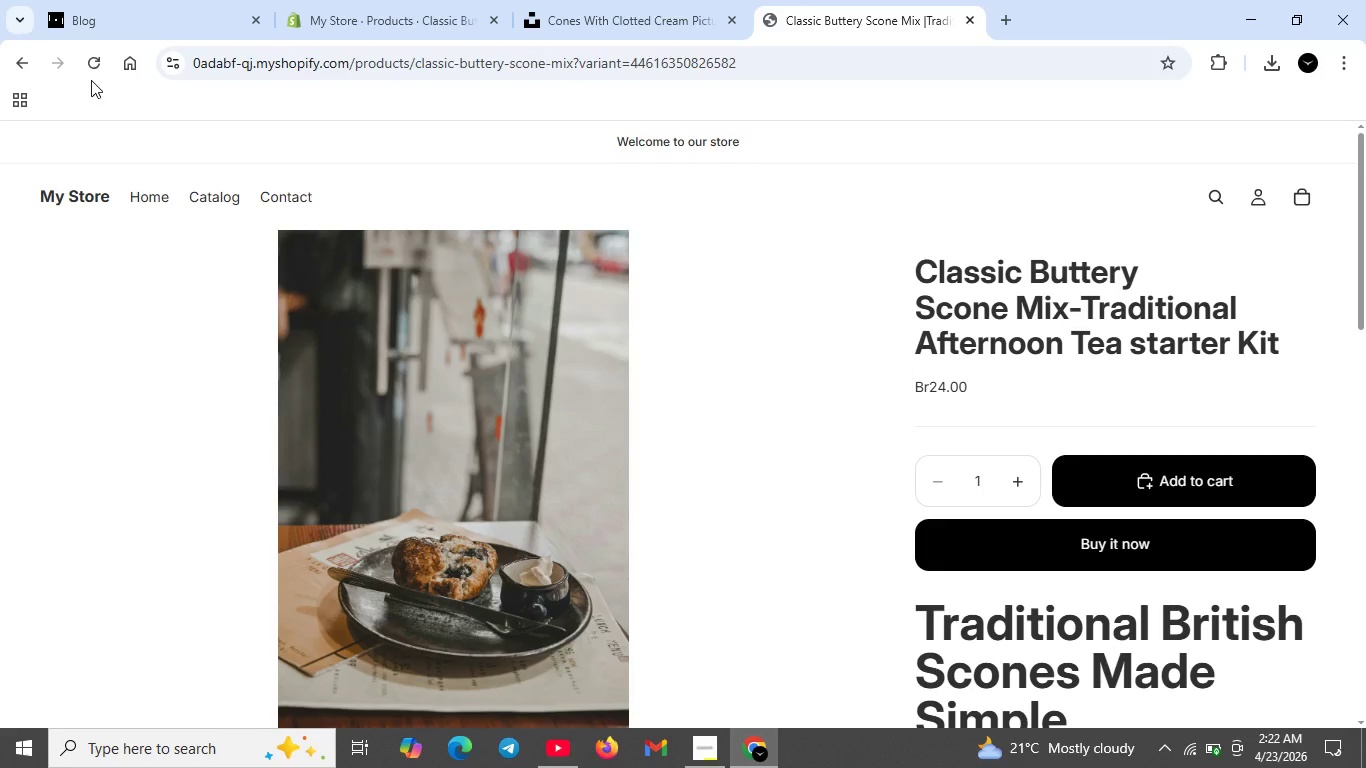 
left_click([92, 68])
 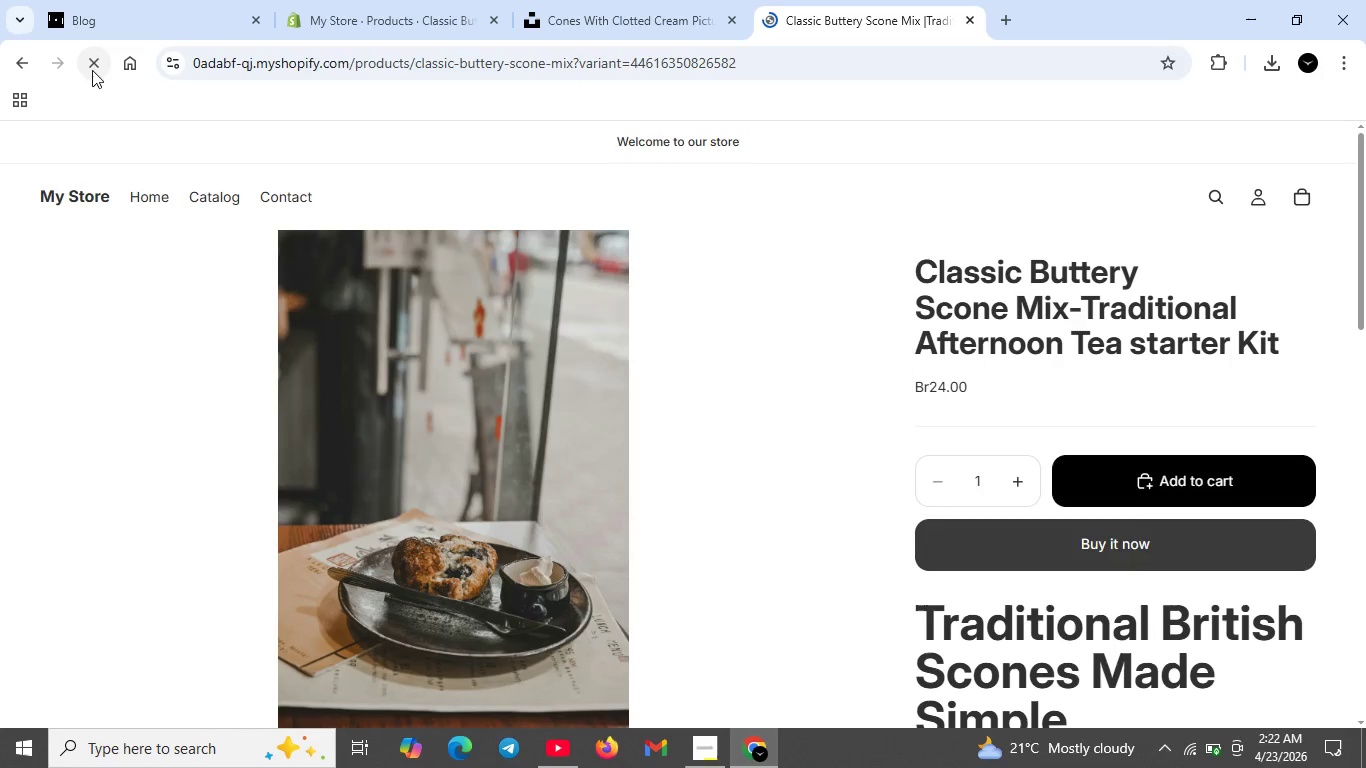 
scroll: coordinate [374, 282], scroll_direction: down, amount: 4.0
 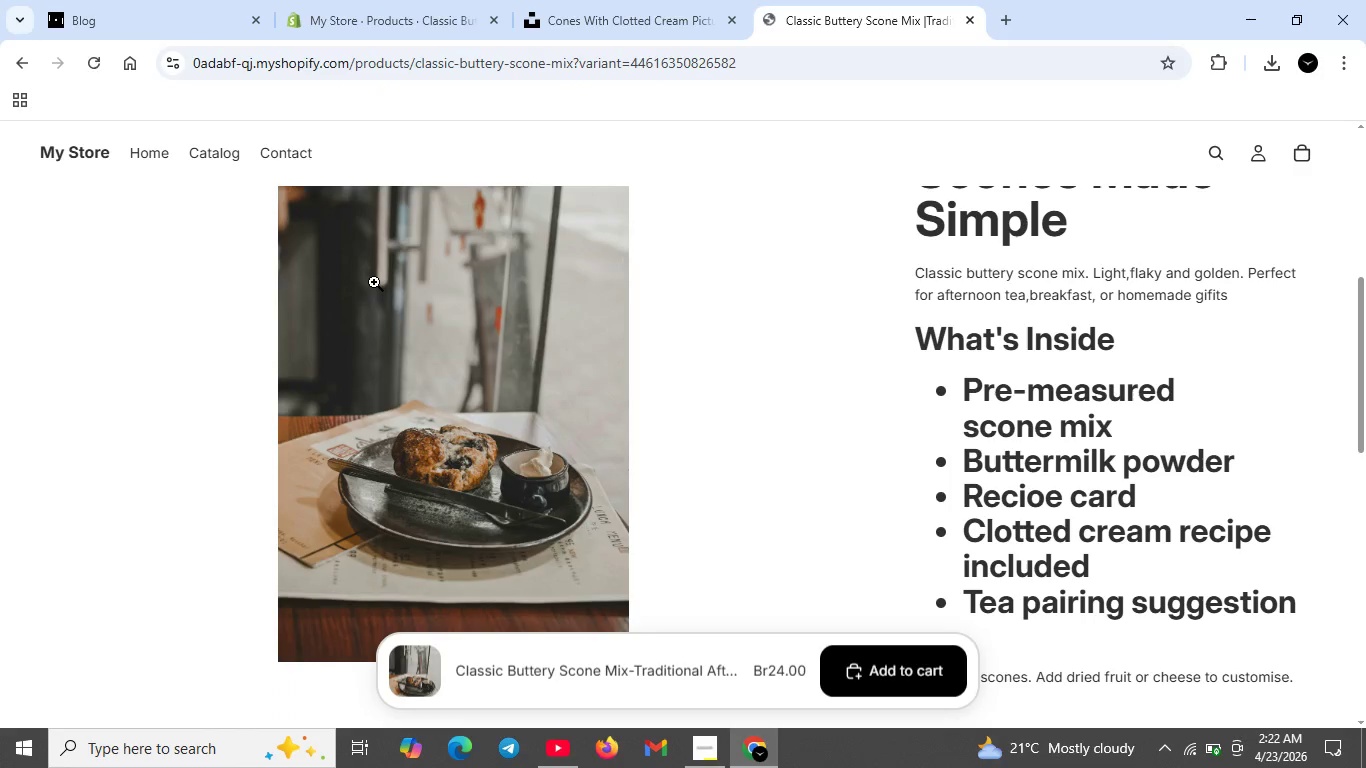 
scroll: coordinate [374, 282], scroll_direction: none, amount: 0.0
 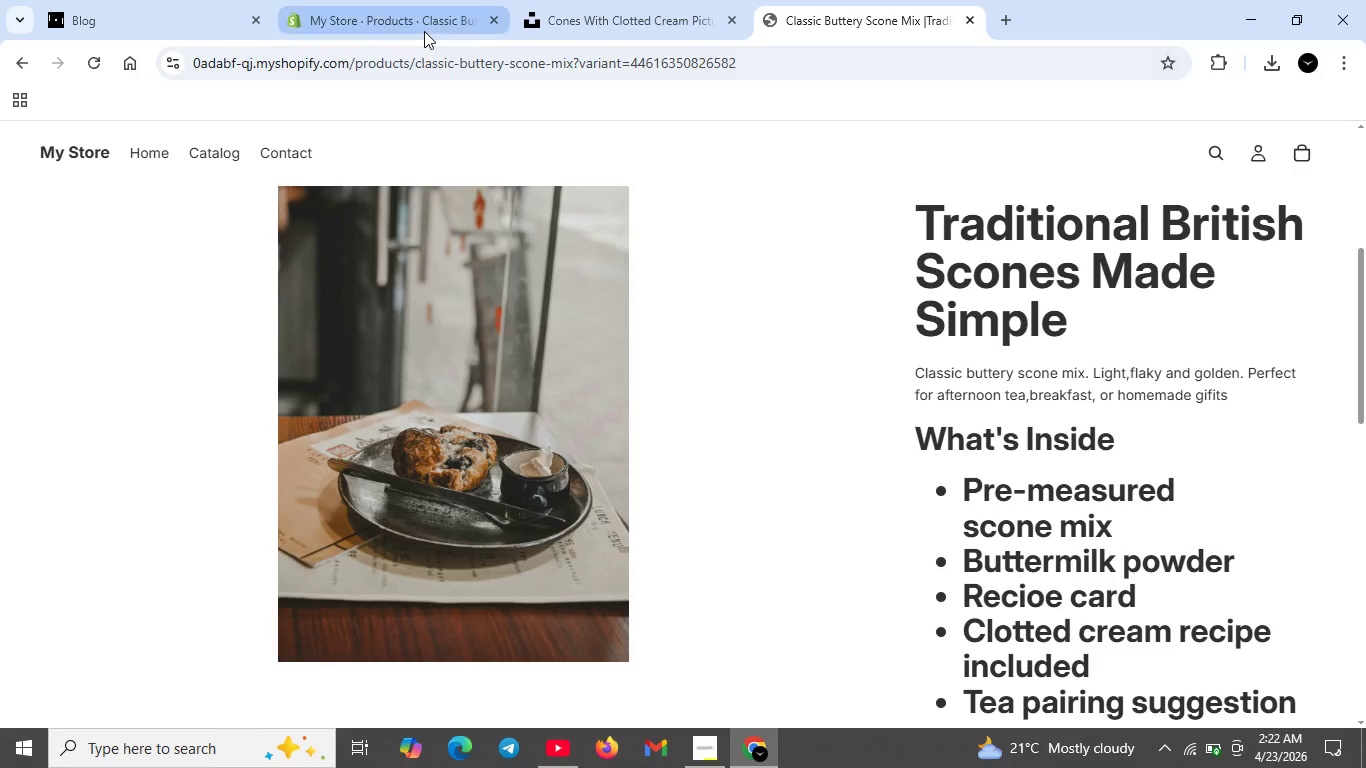 
left_click([424, 31])
 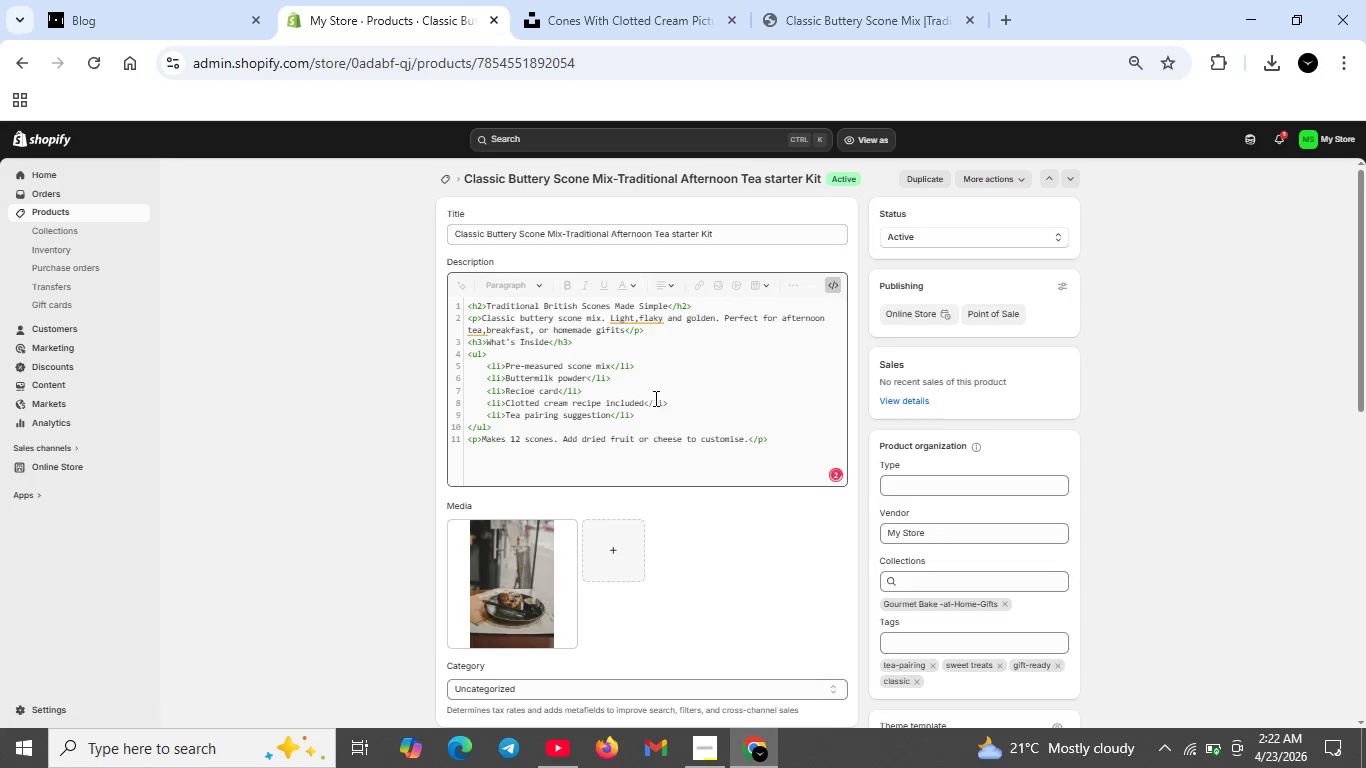 
wait(12.27)
 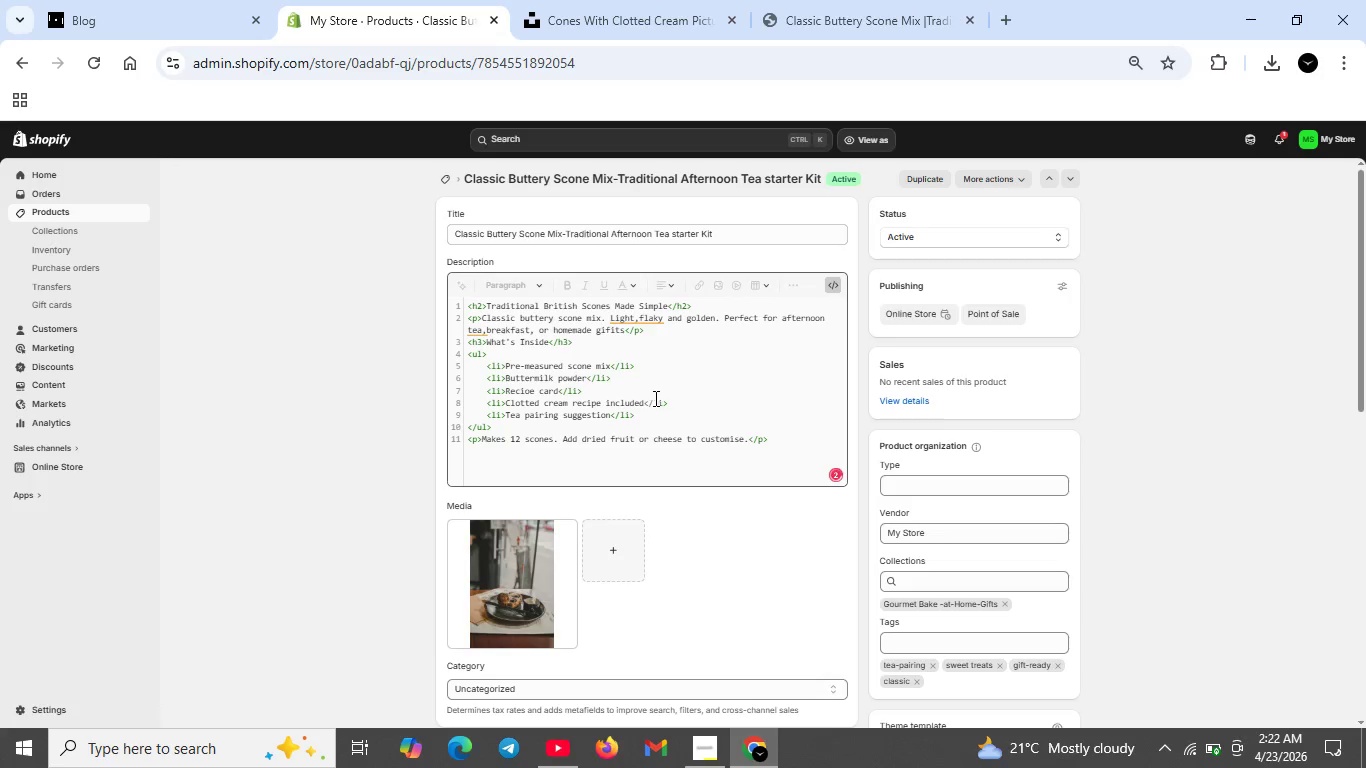 
left_click([639, 320])
 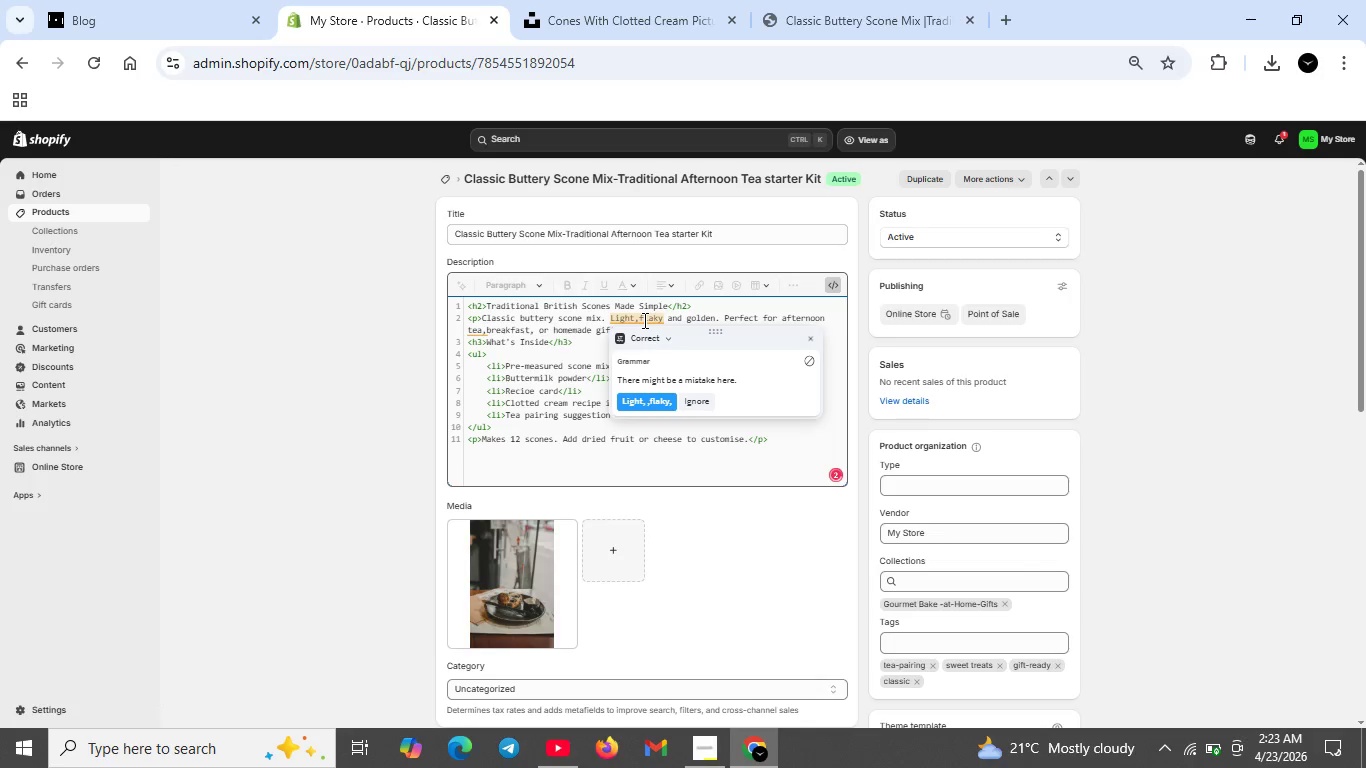 
key(Space)
 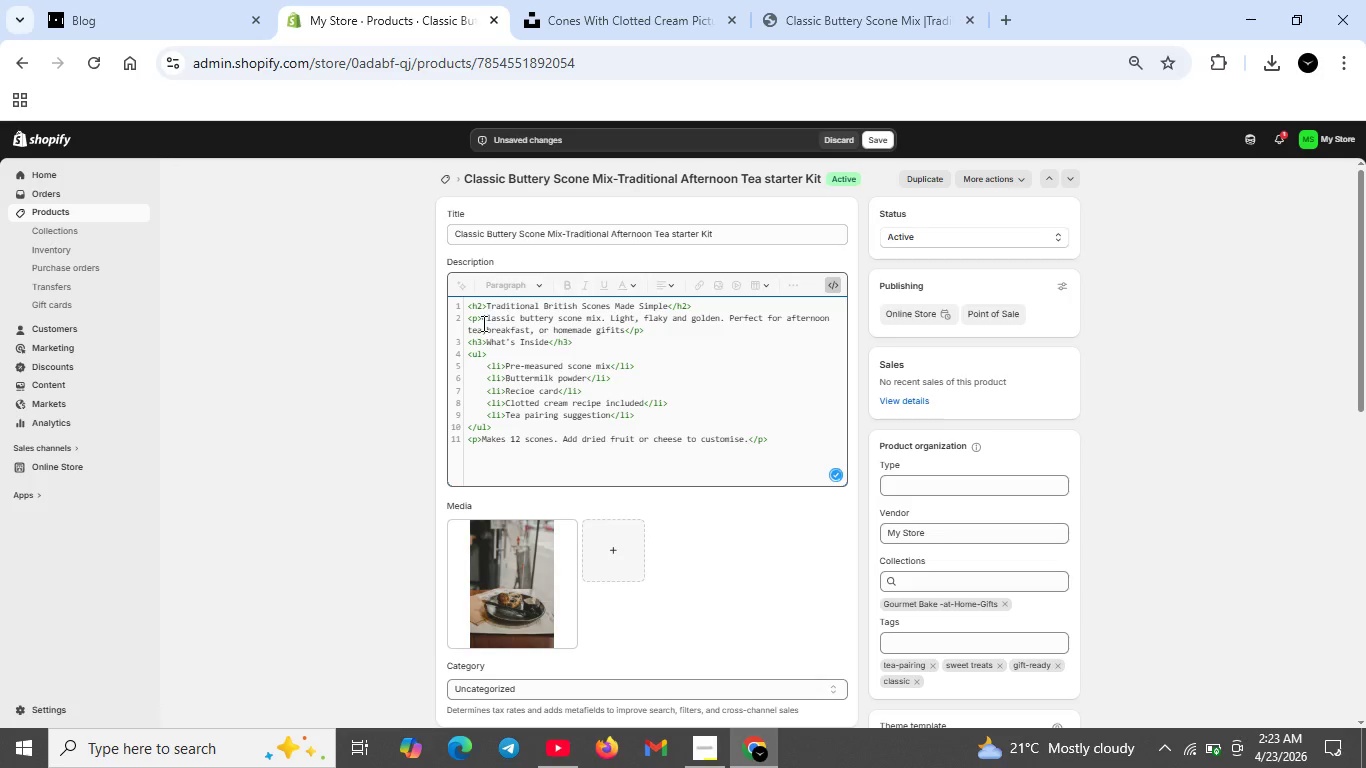 
left_click([486, 327])
 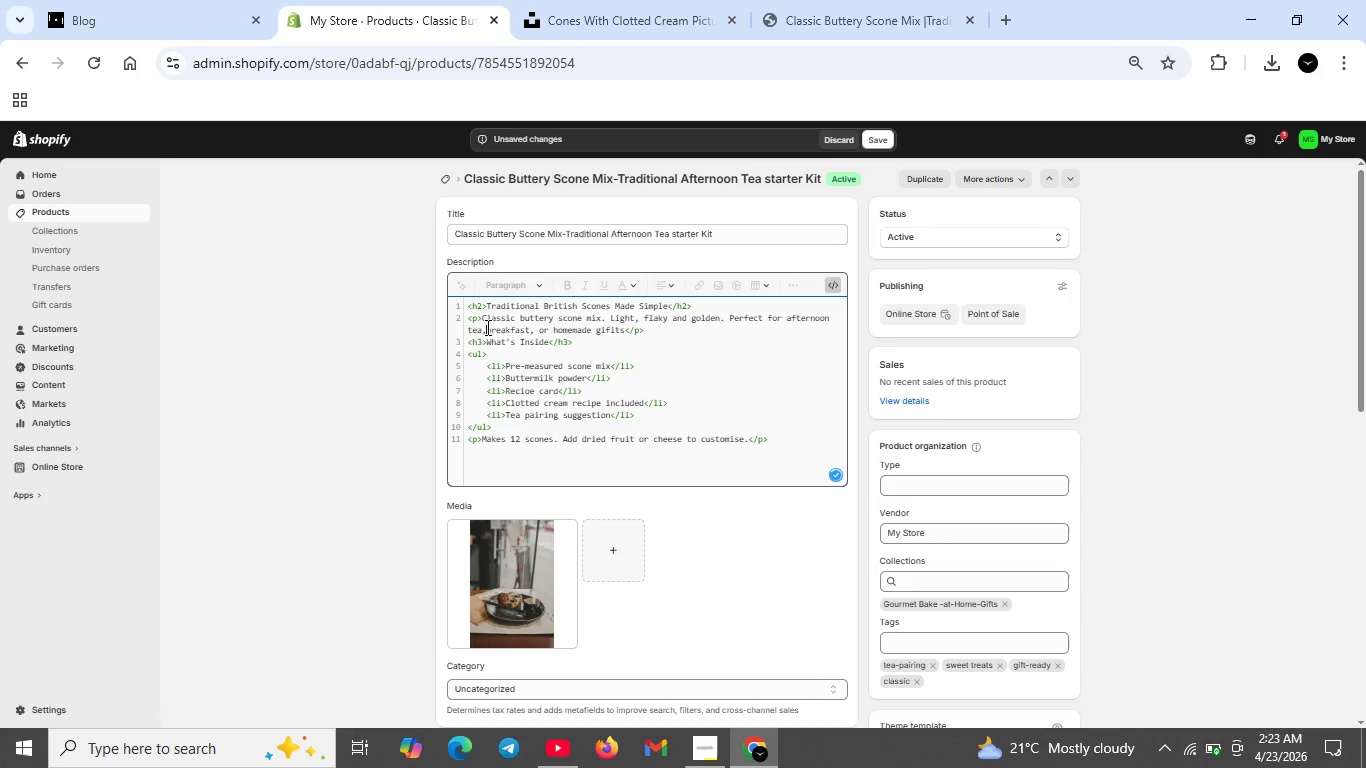 
key(Space)
 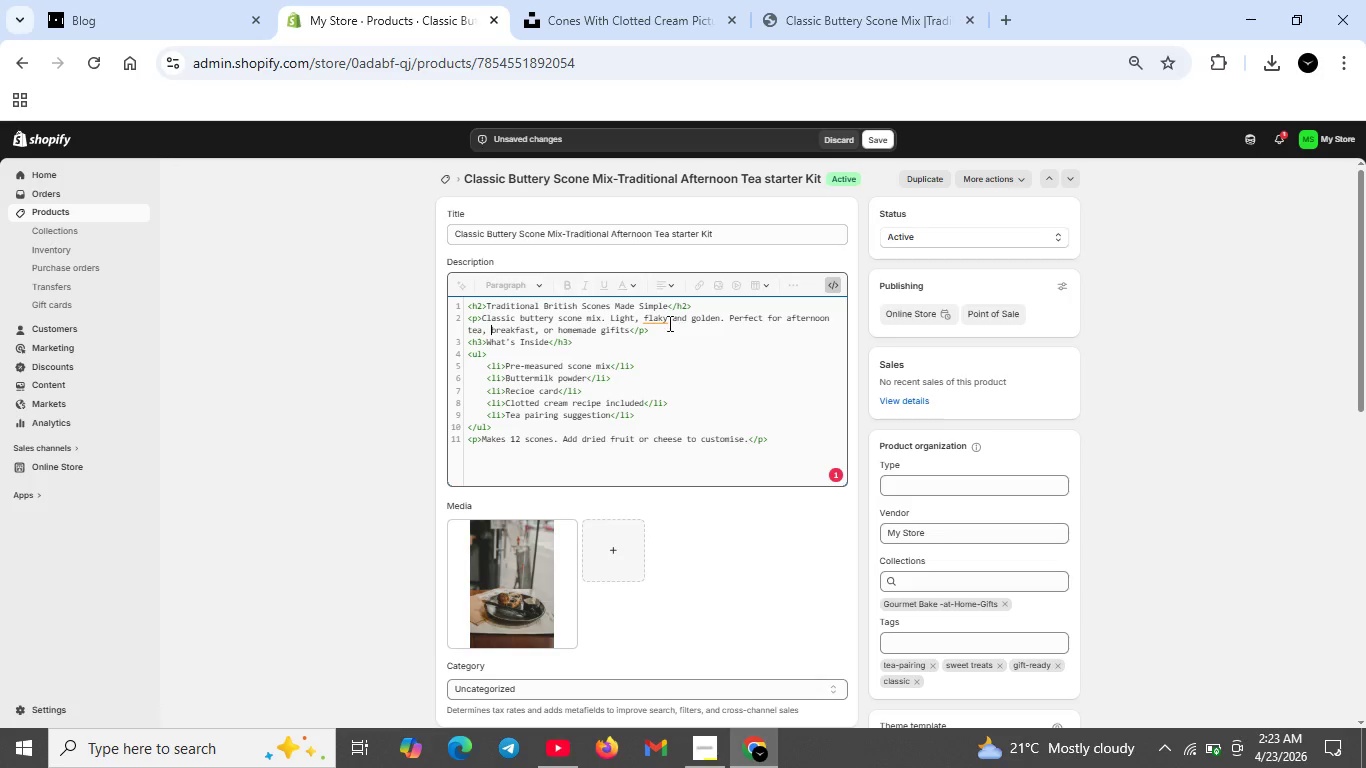 
left_click([659, 319])
 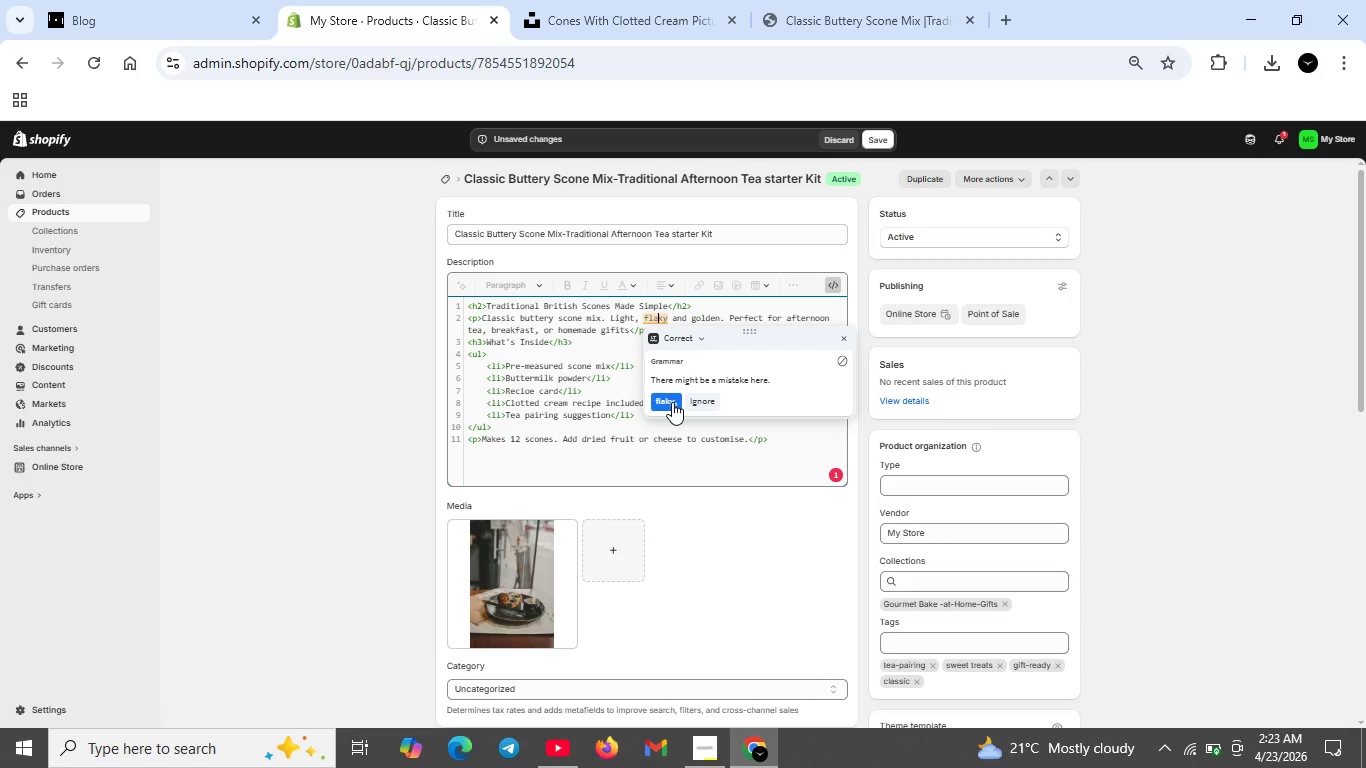 
left_click([670, 399])
 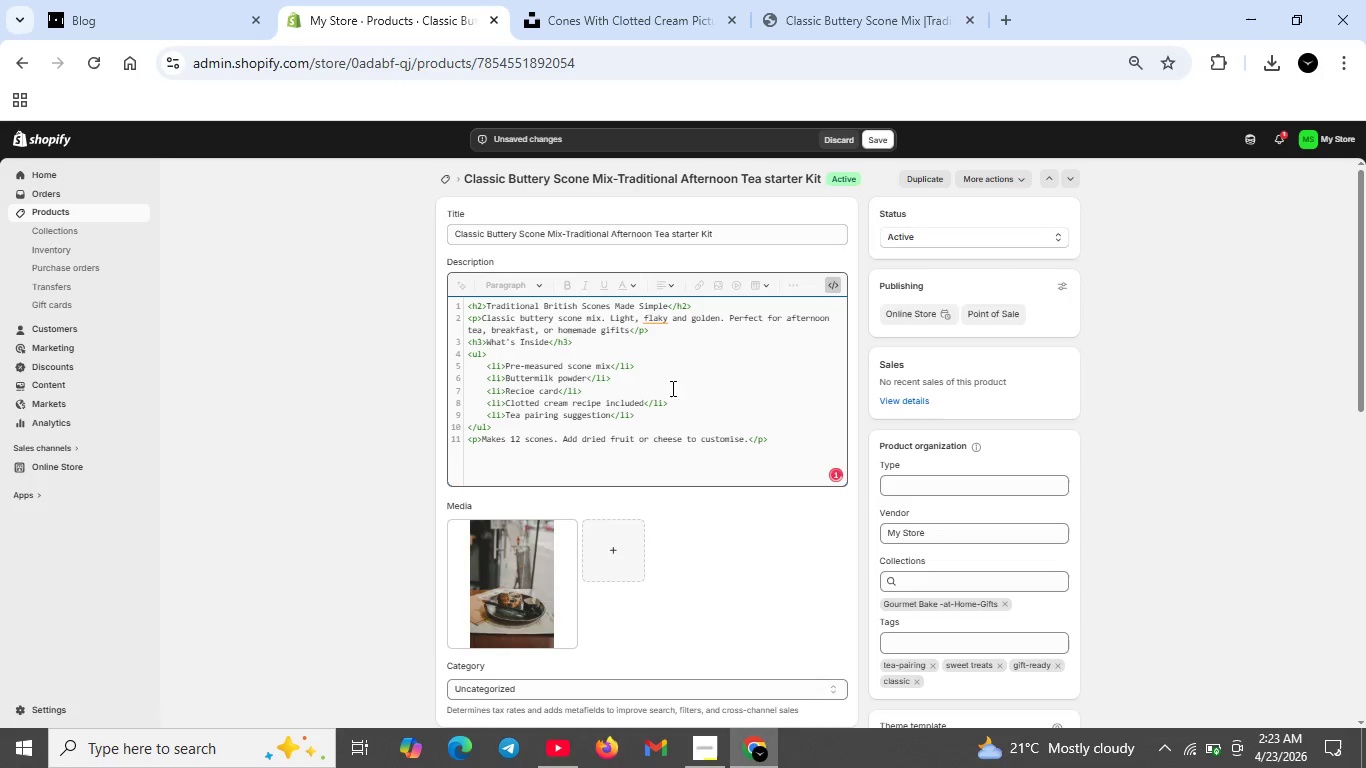 
wait(5.17)
 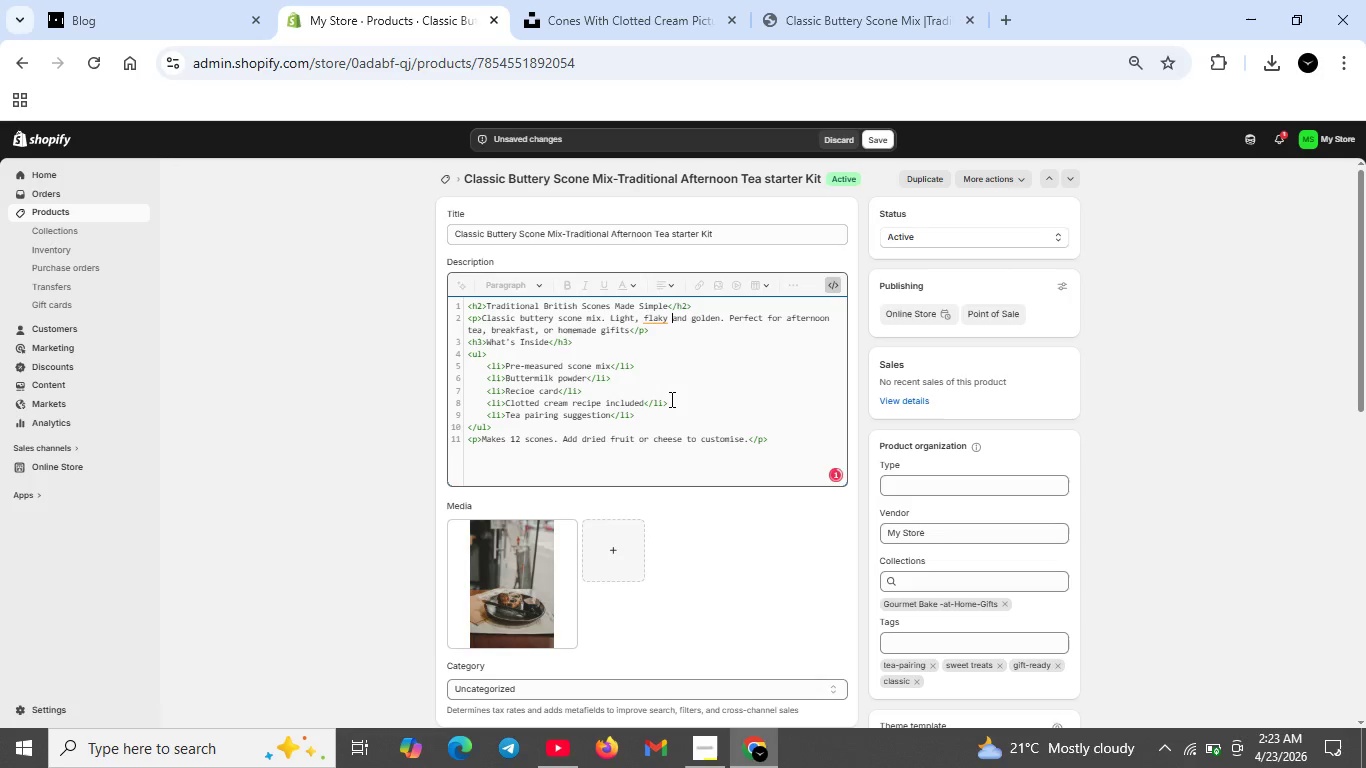 
left_click([873, 138])
 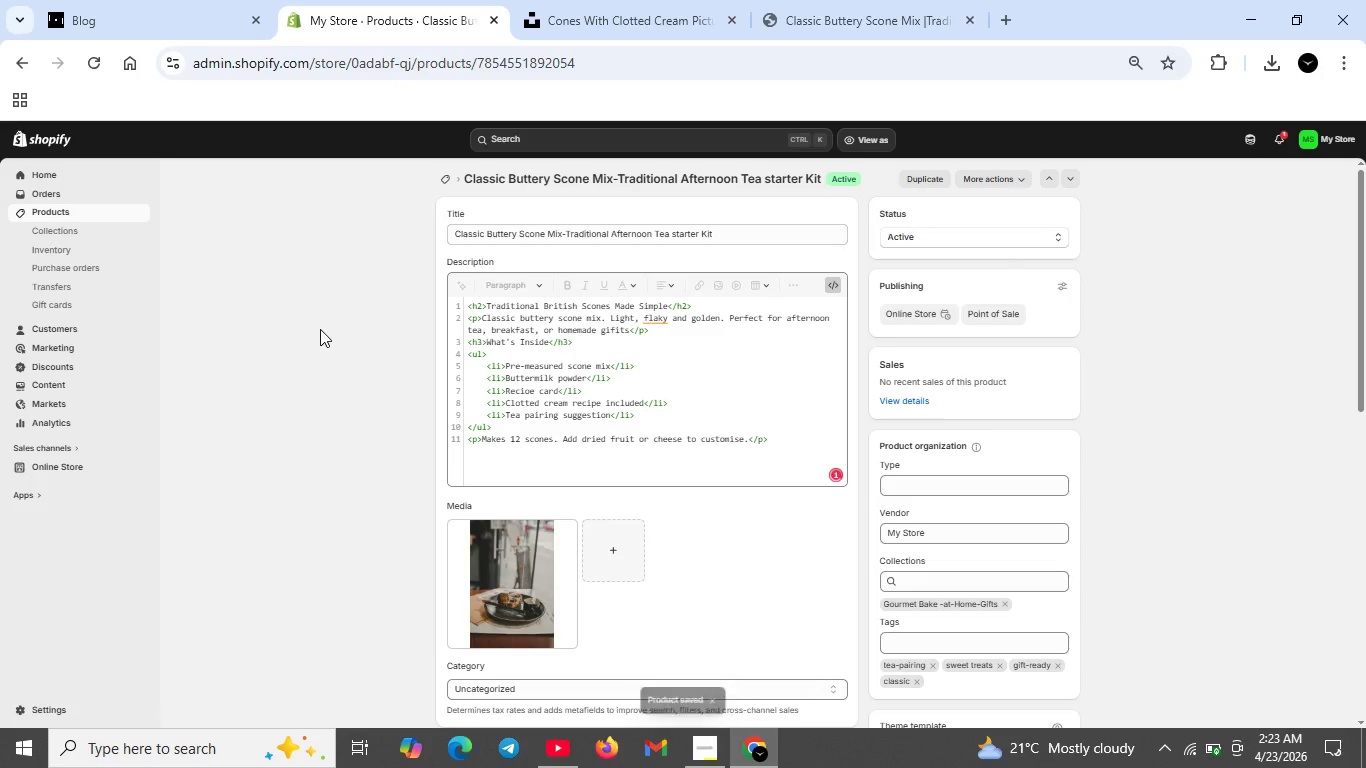 
wait(19.47)
 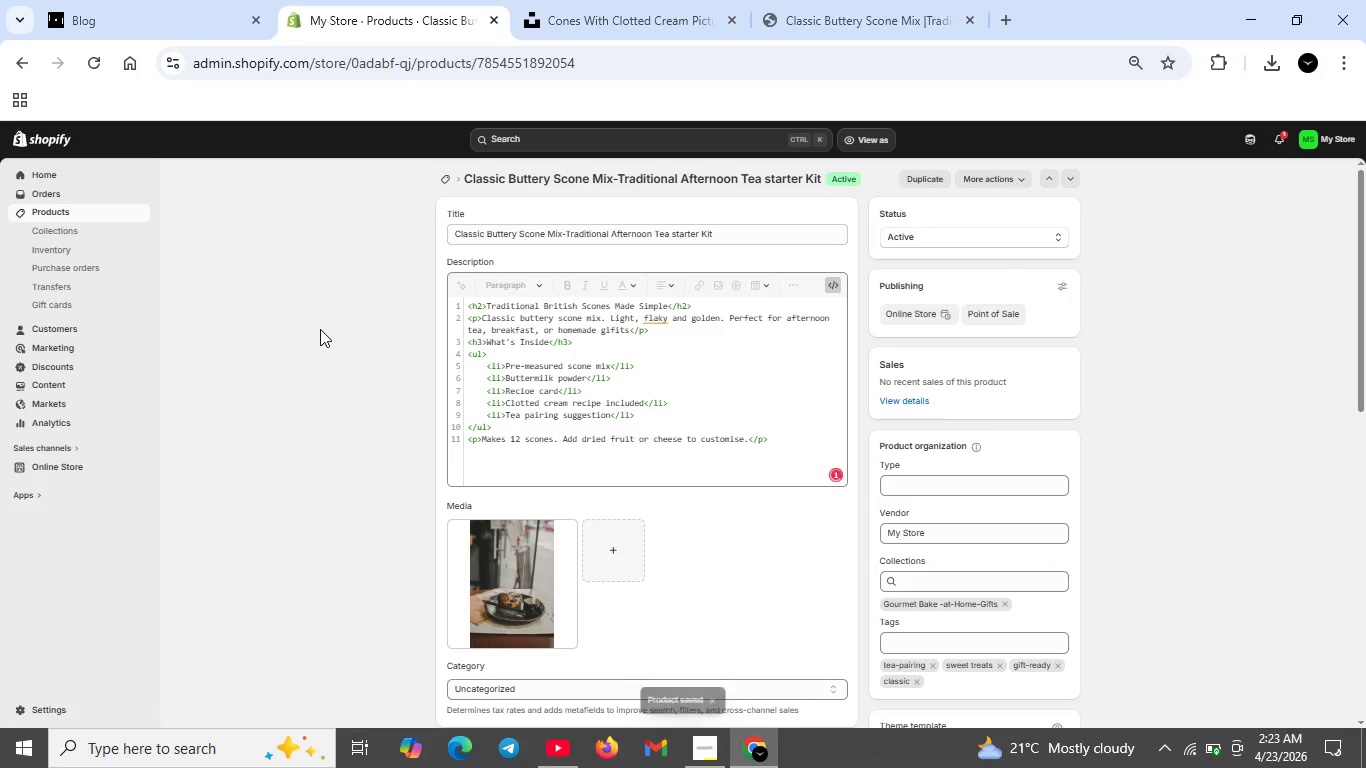 
left_click([450, 179])
 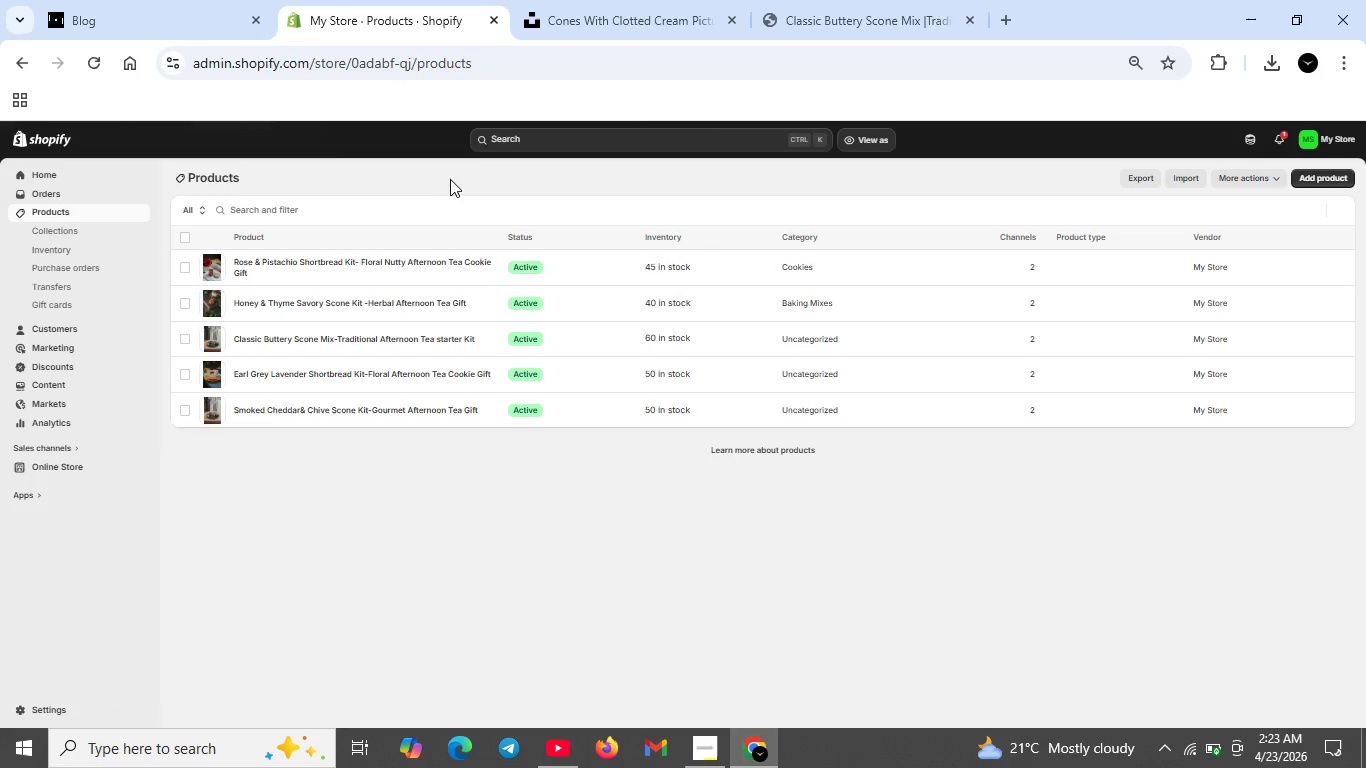 
wait(5.42)
 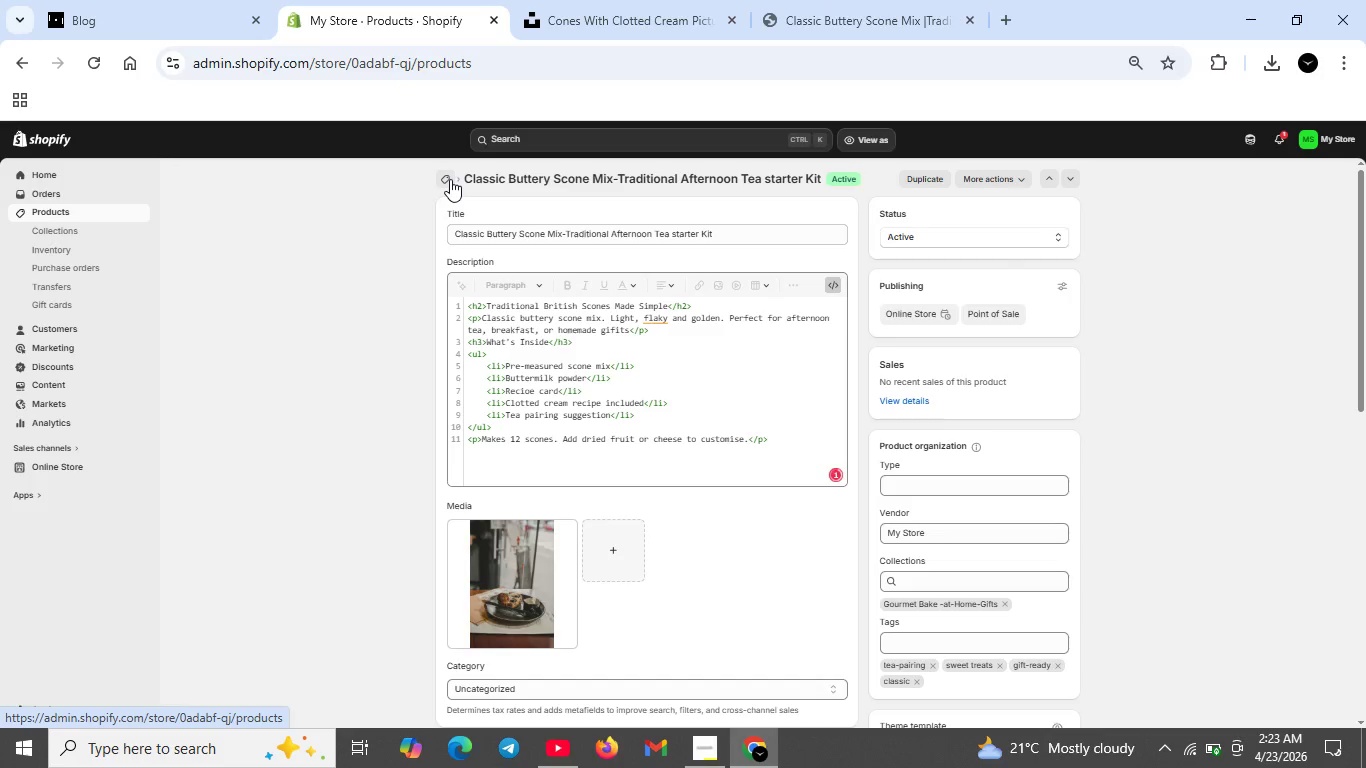 
left_click([816, 5])
 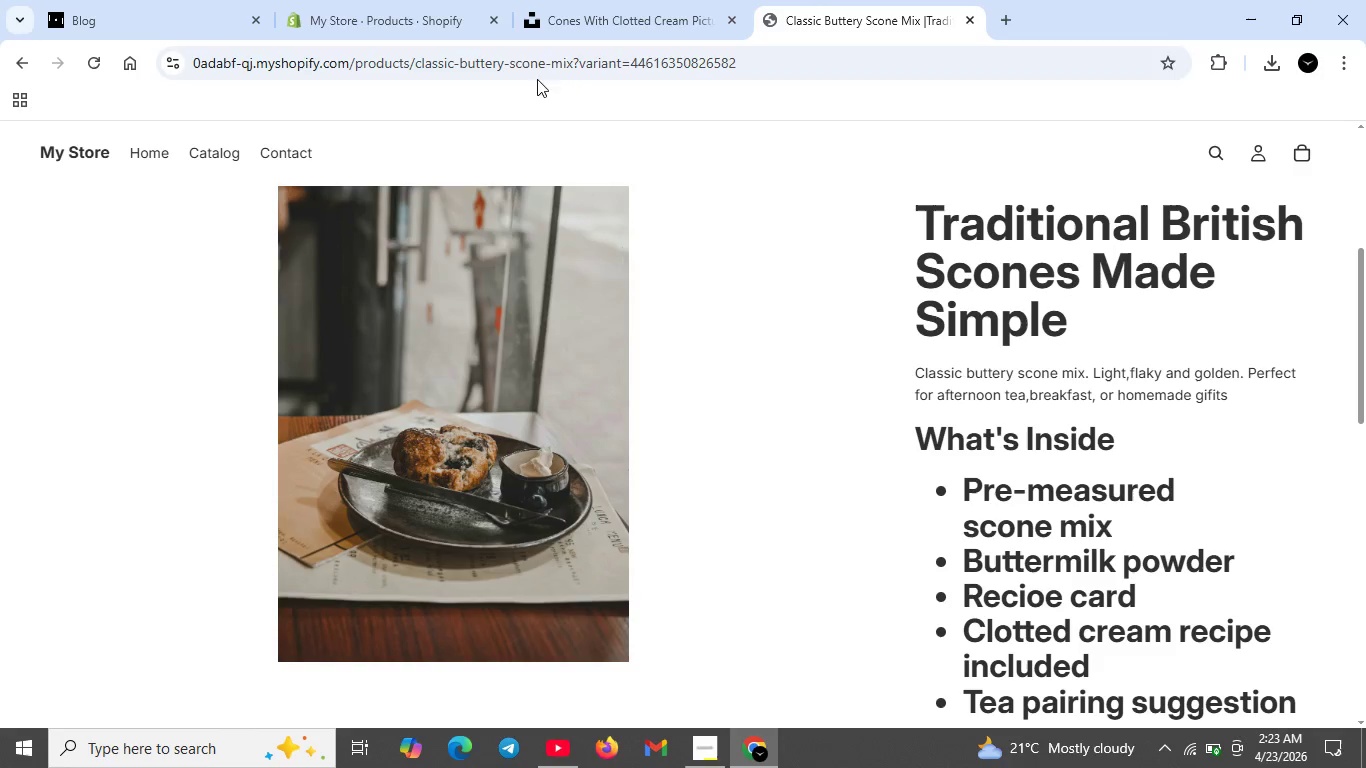 
left_click([386, 13])
 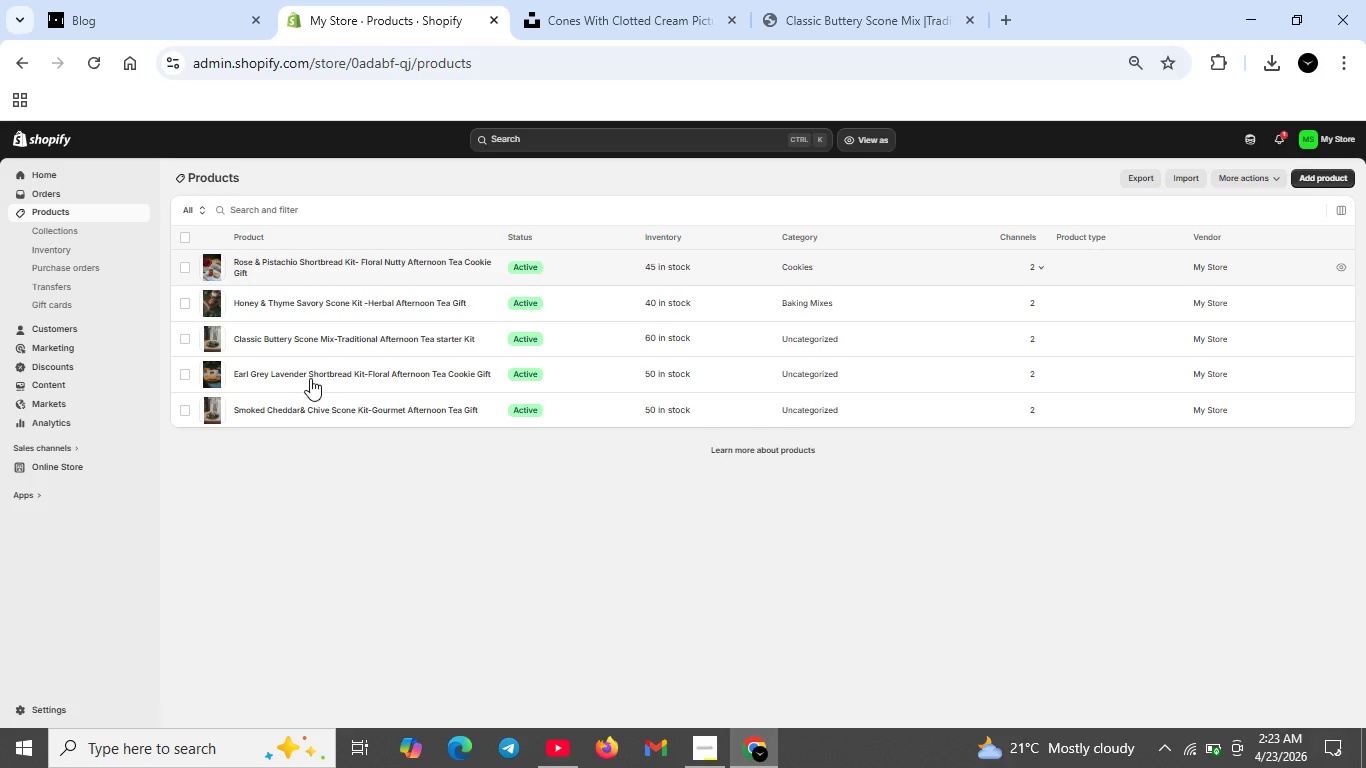 
left_click([303, 369])
 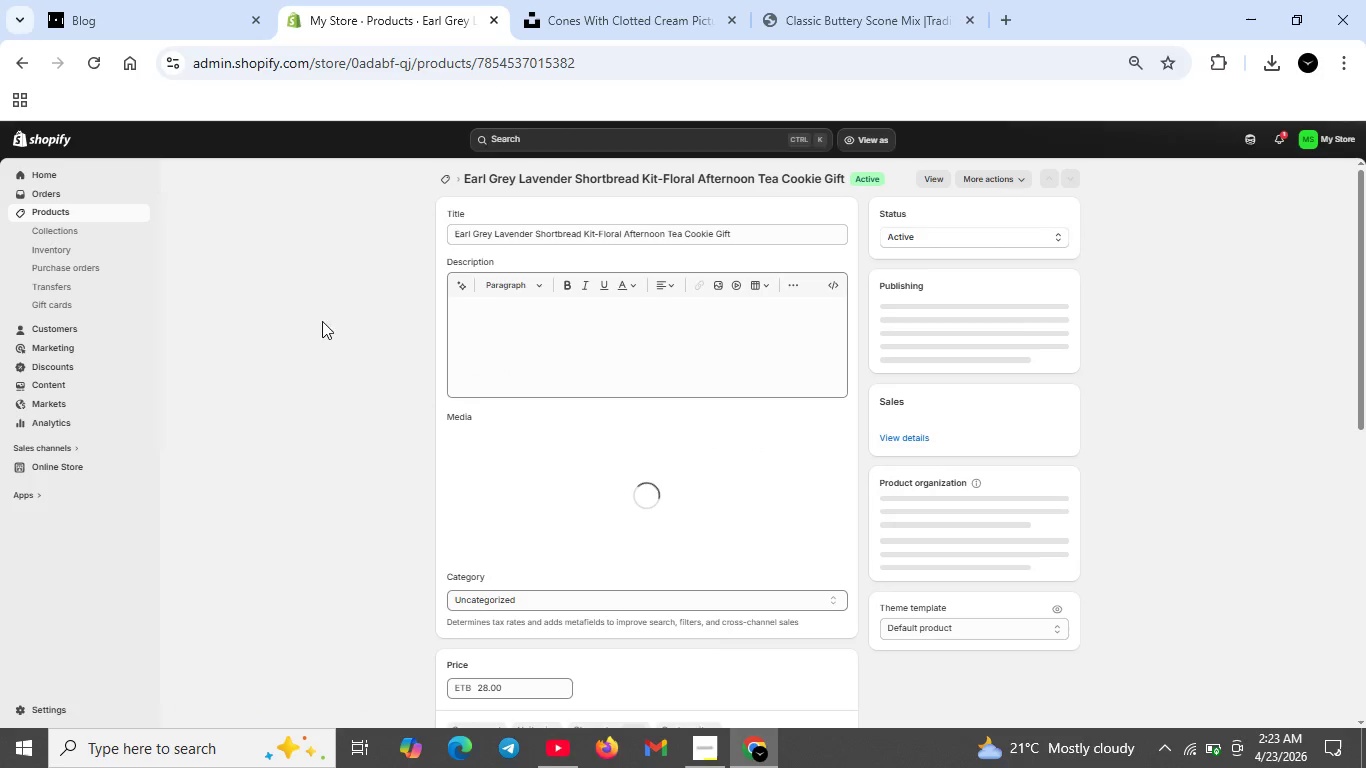 
wait(6.59)
 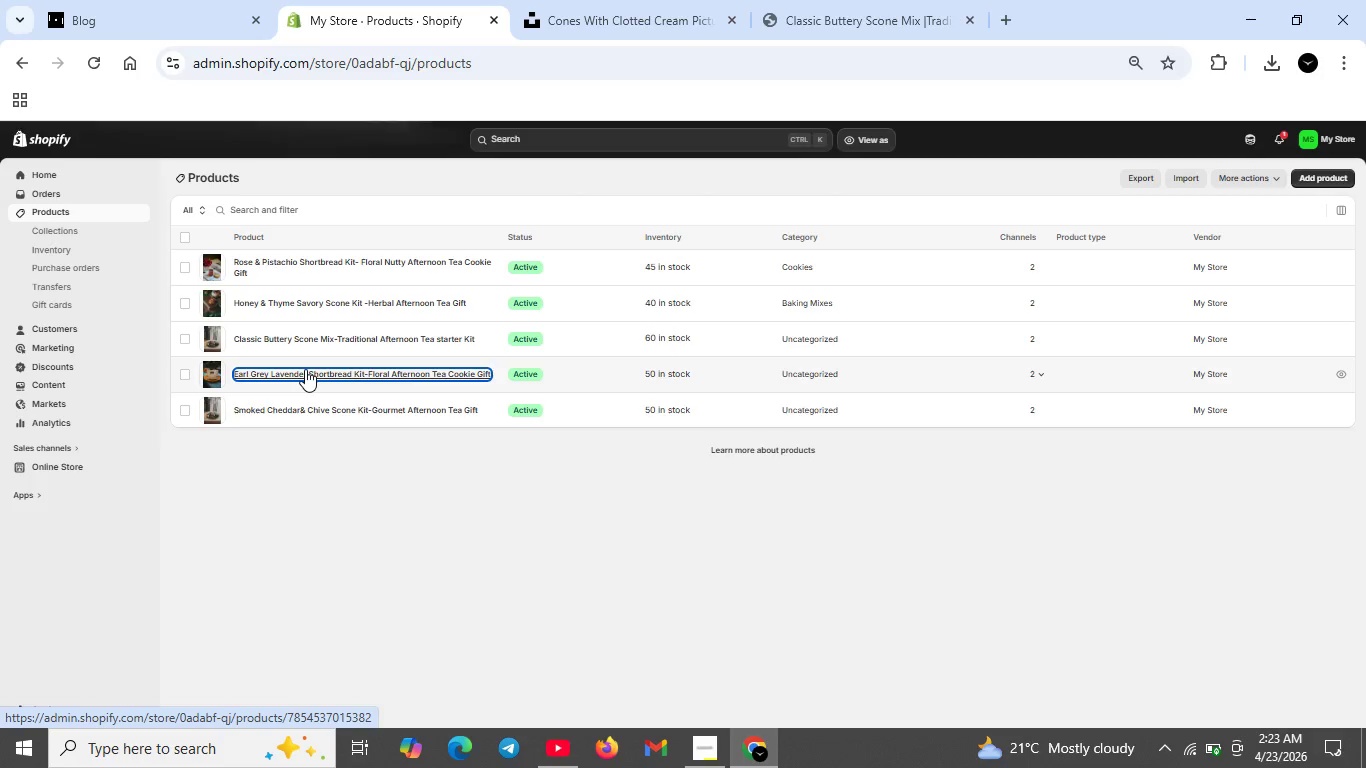 
left_click([925, 9])
 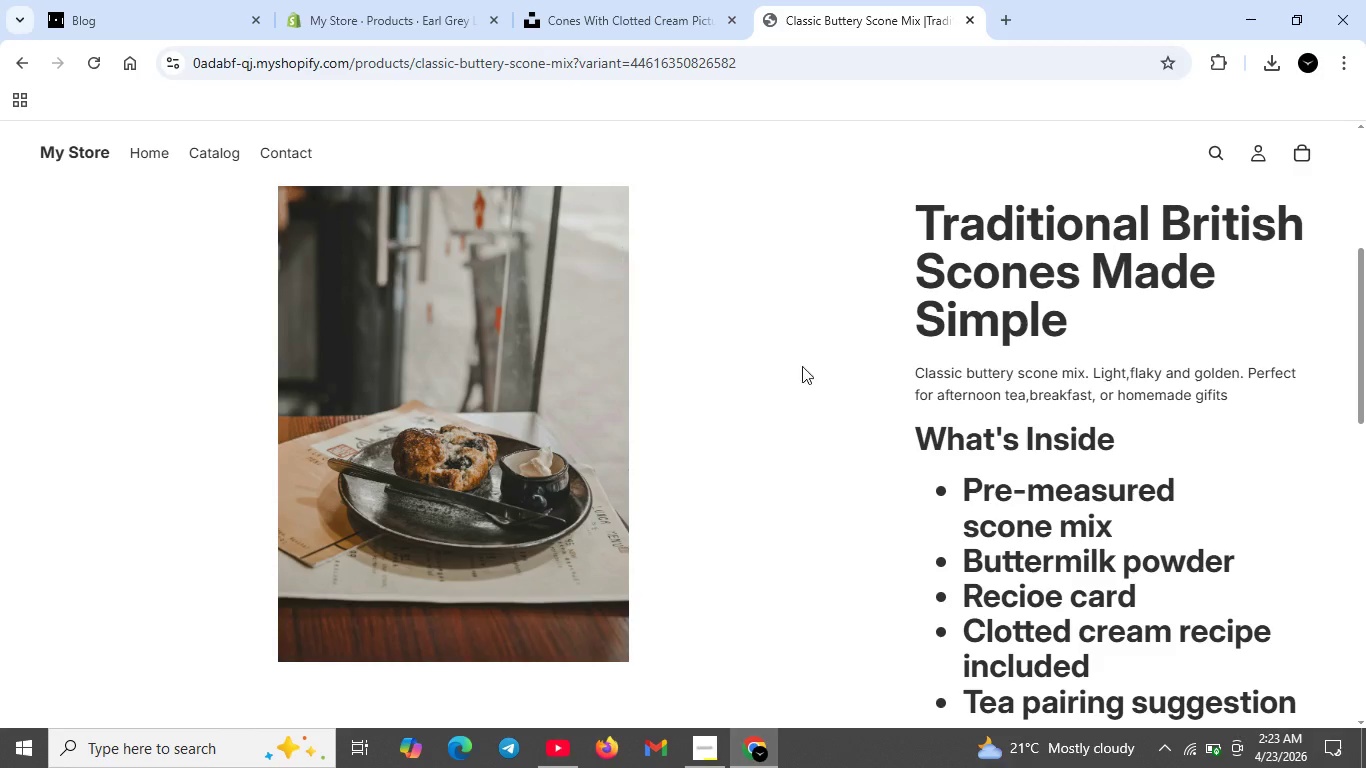 
scroll: coordinate [958, 500], scroll_direction: down, amount: 13.0
 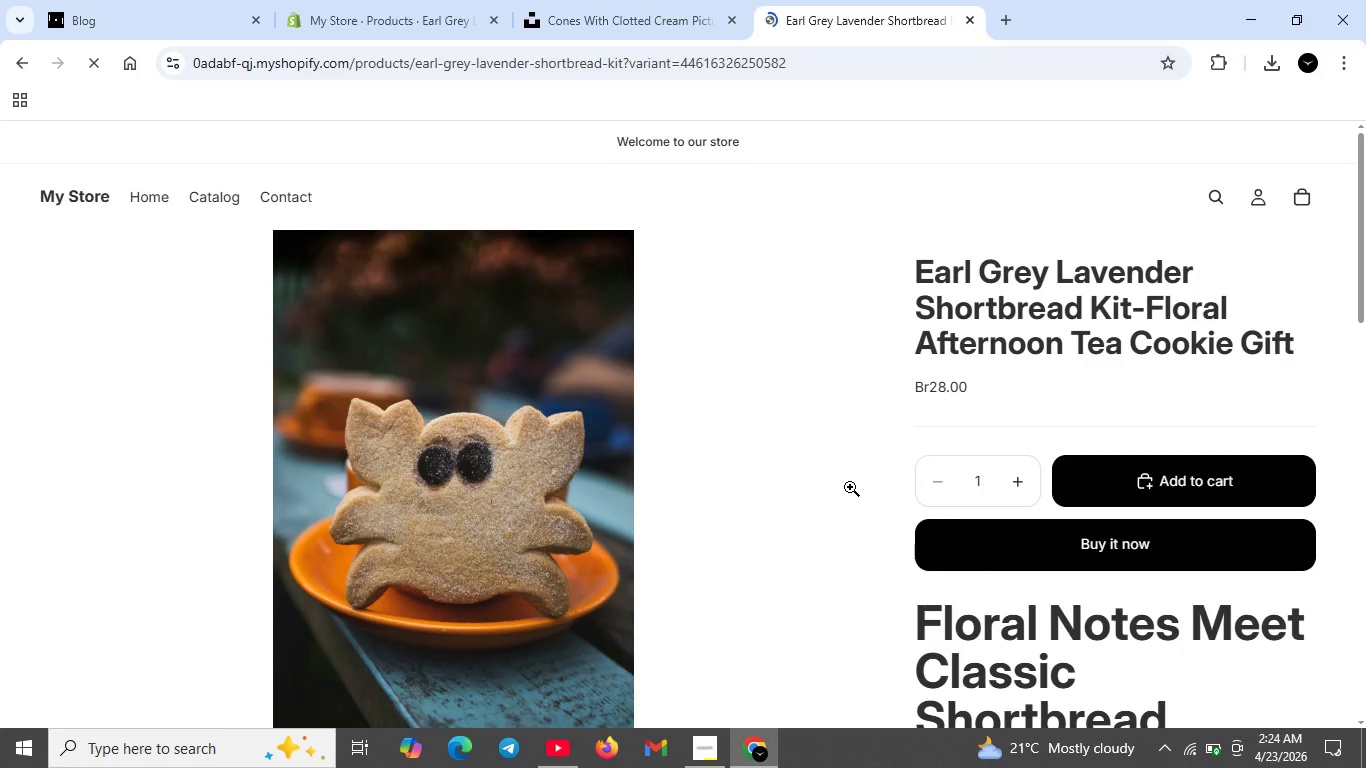 
left_click([850, 487])
 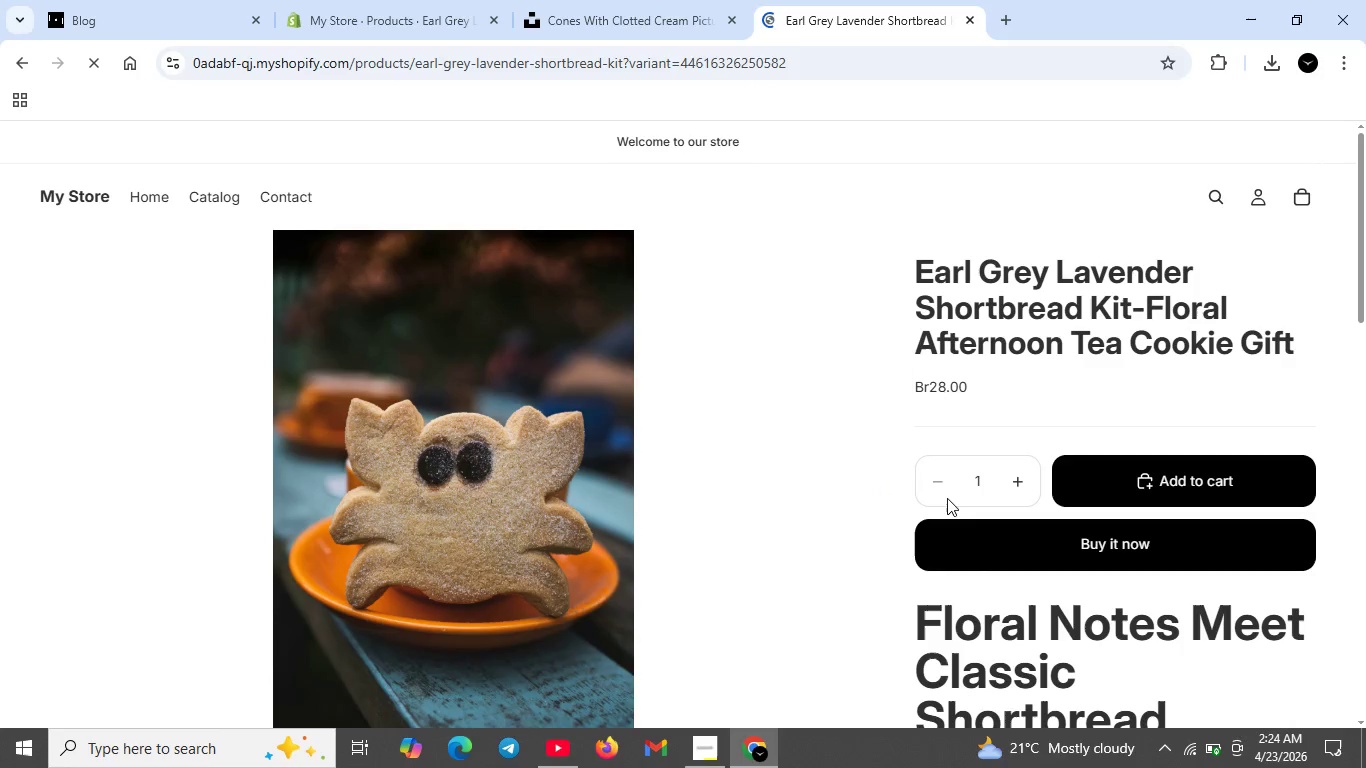 
scroll: coordinate [846, 499], scroll_direction: down, amount: 13.0
 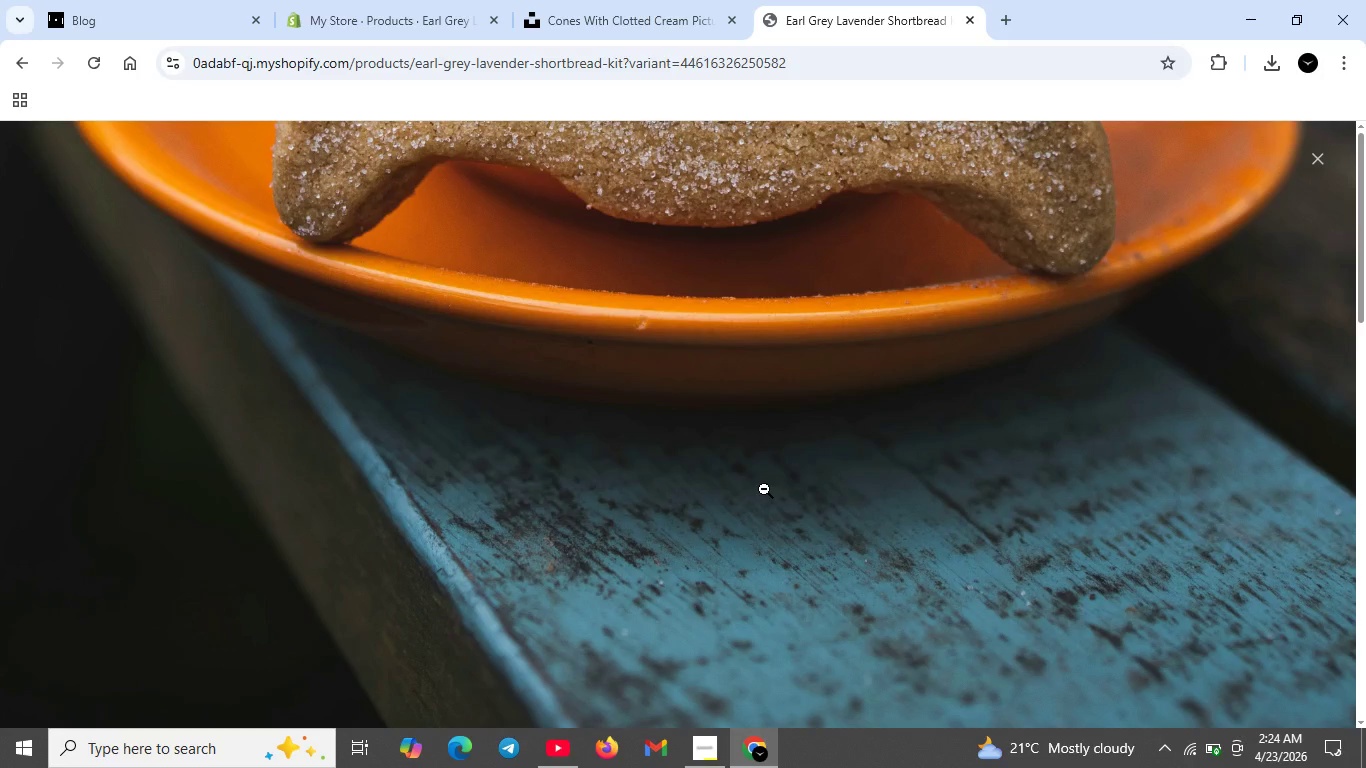 
left_click([764, 489])
 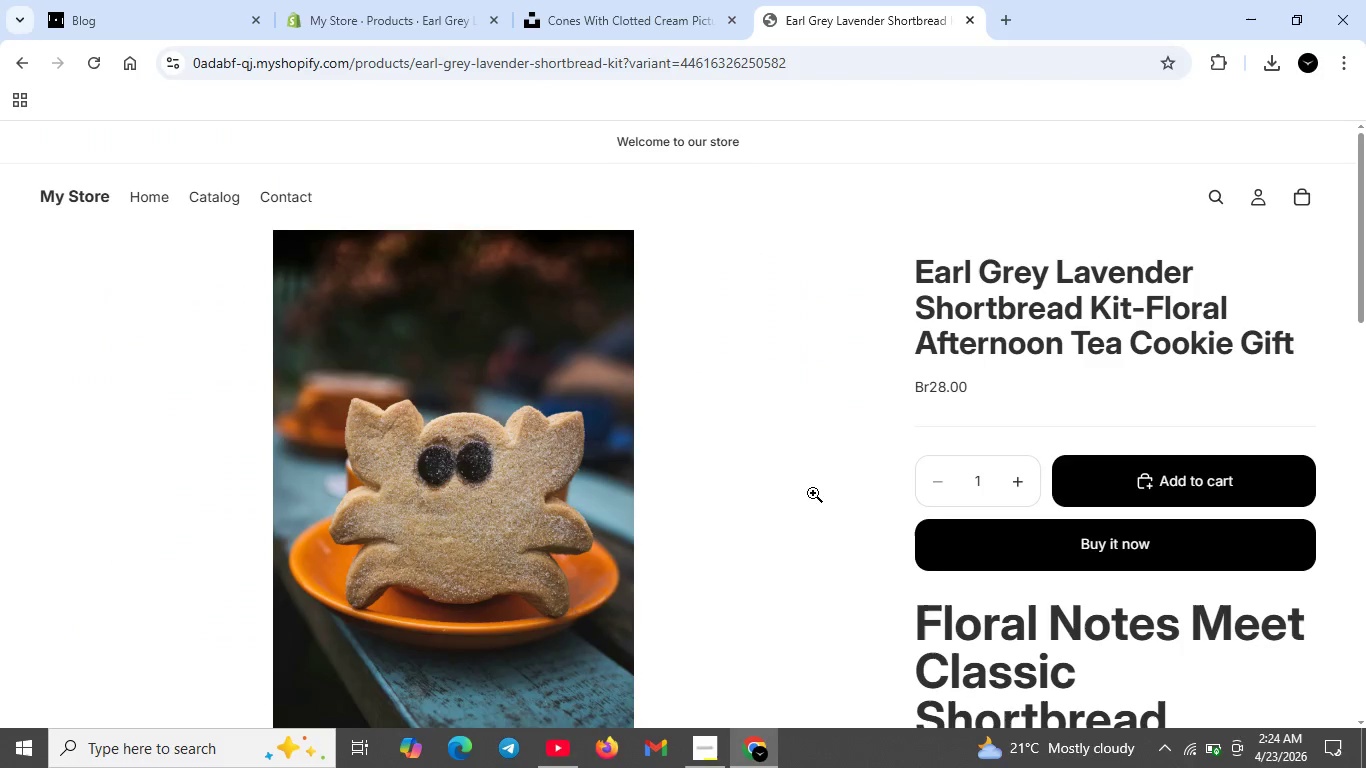 
scroll: coordinate [876, 511], scroll_direction: down, amount: 4.0
 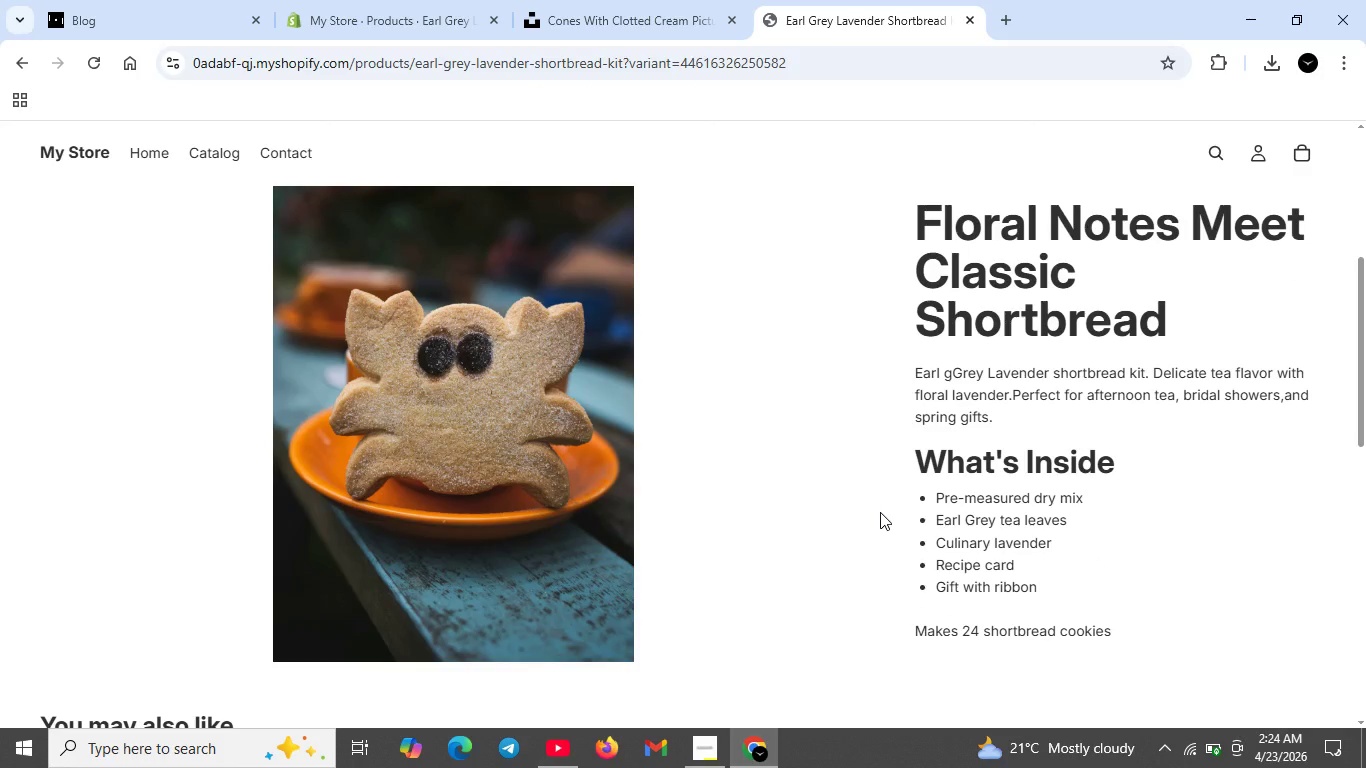 
scroll: coordinate [880, 512], scroll_direction: up, amount: 3.0
 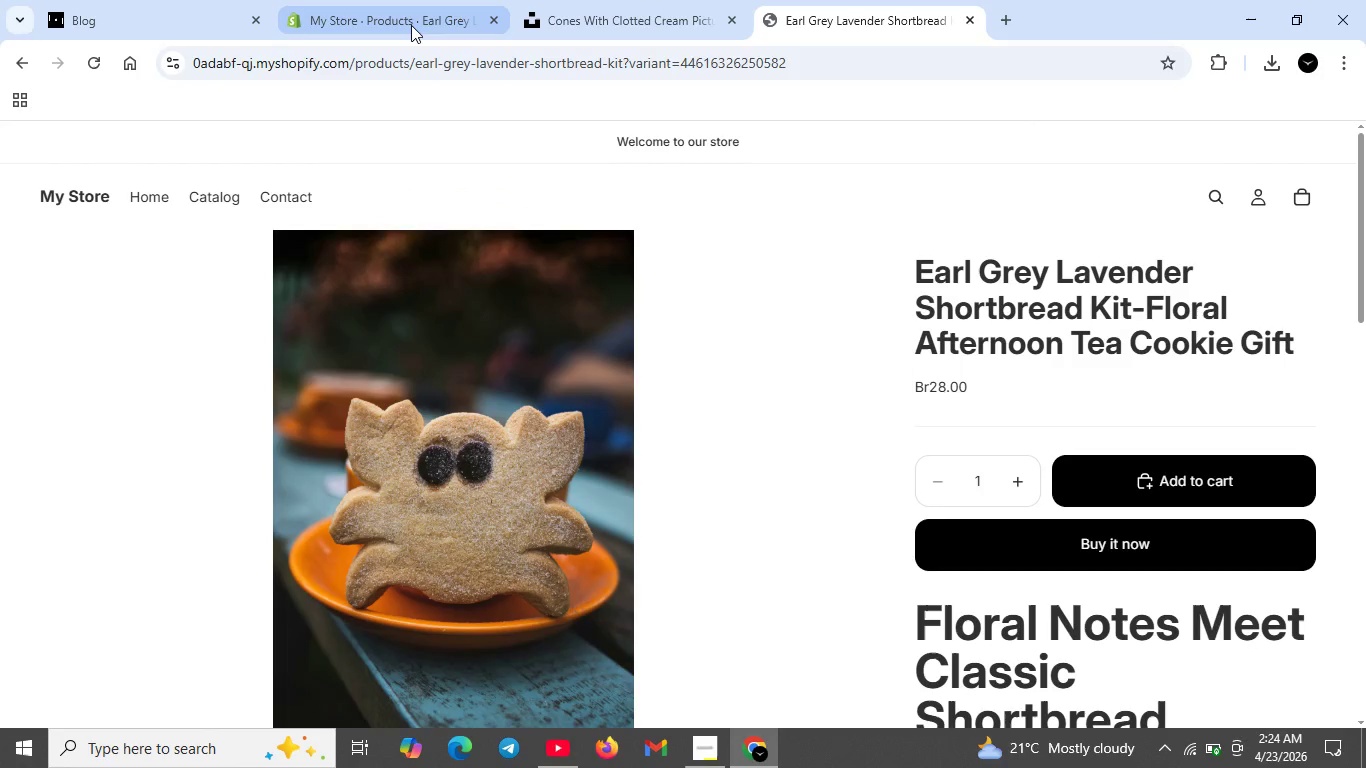 
left_click([411, 25])
 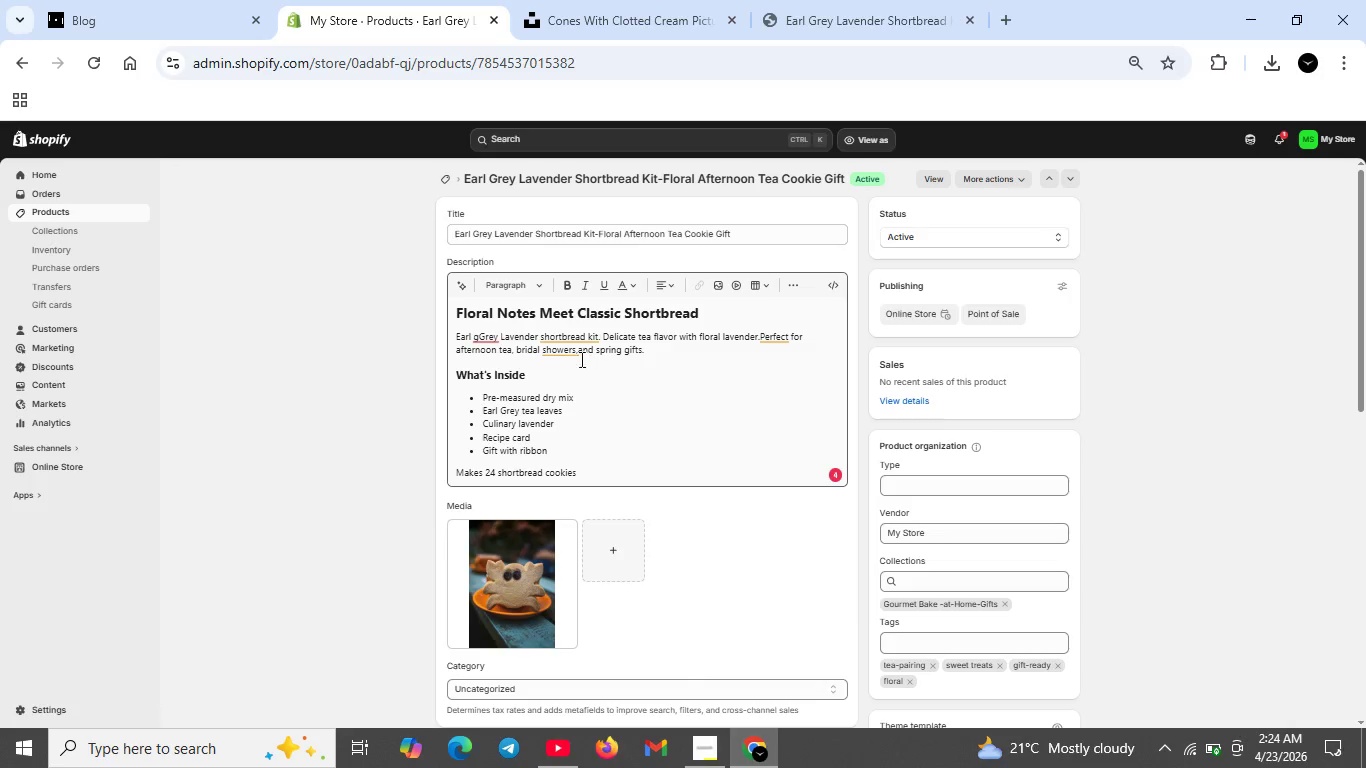 
wait(5.17)
 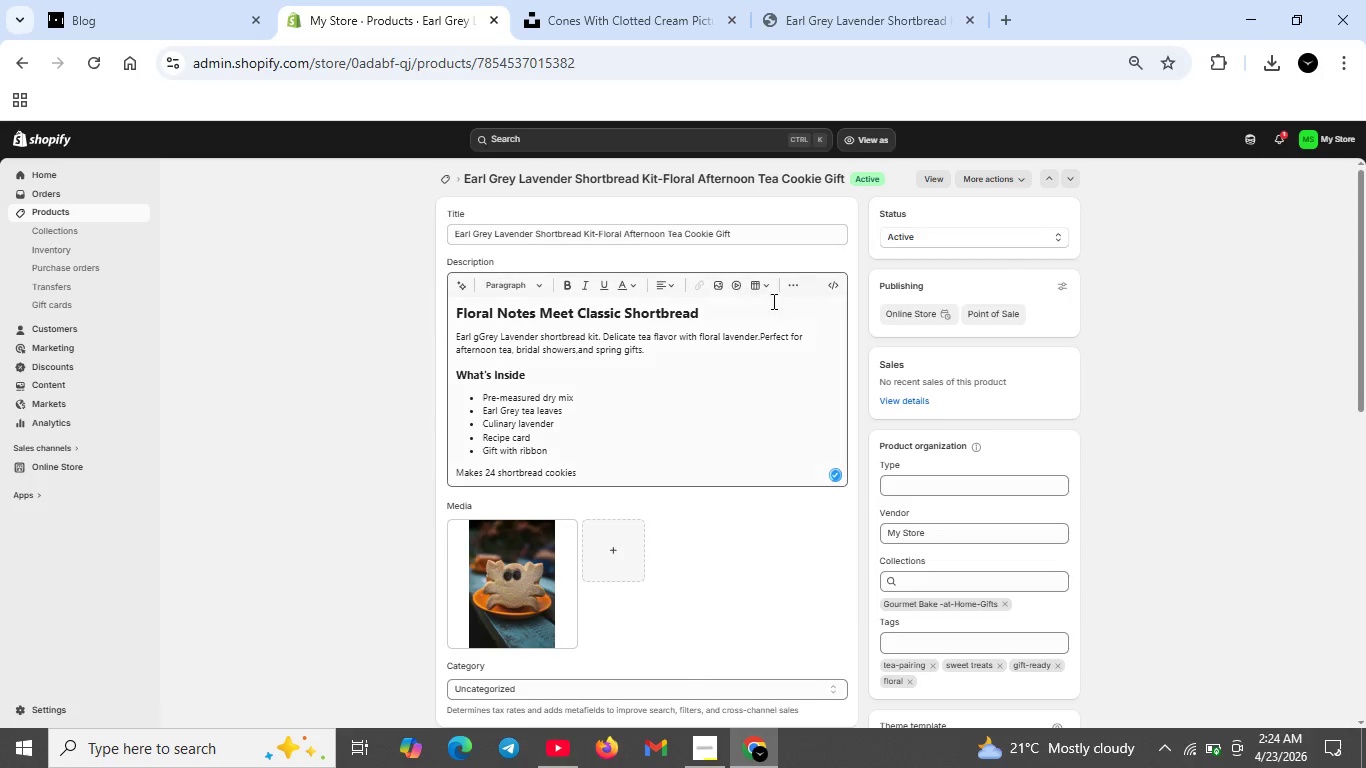 
left_click([476, 337])
 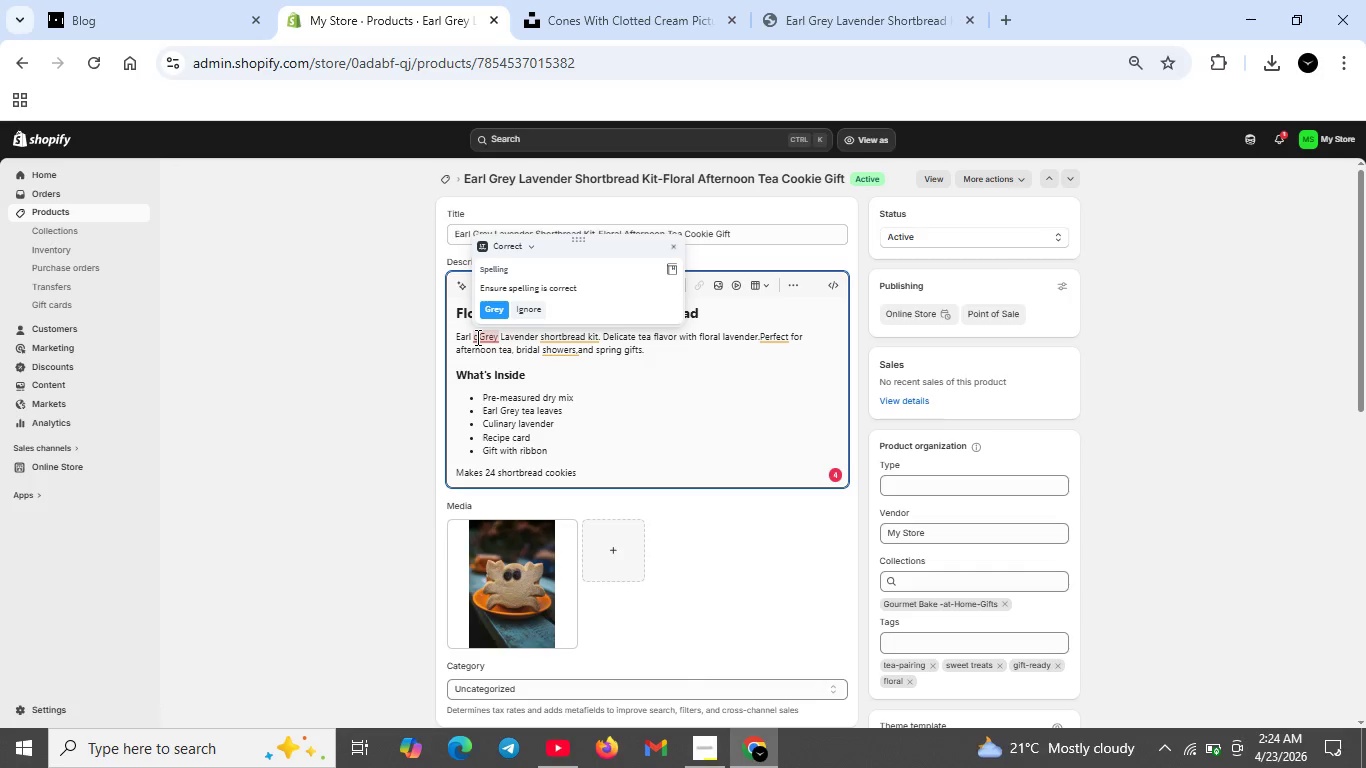 
key(Backspace)
 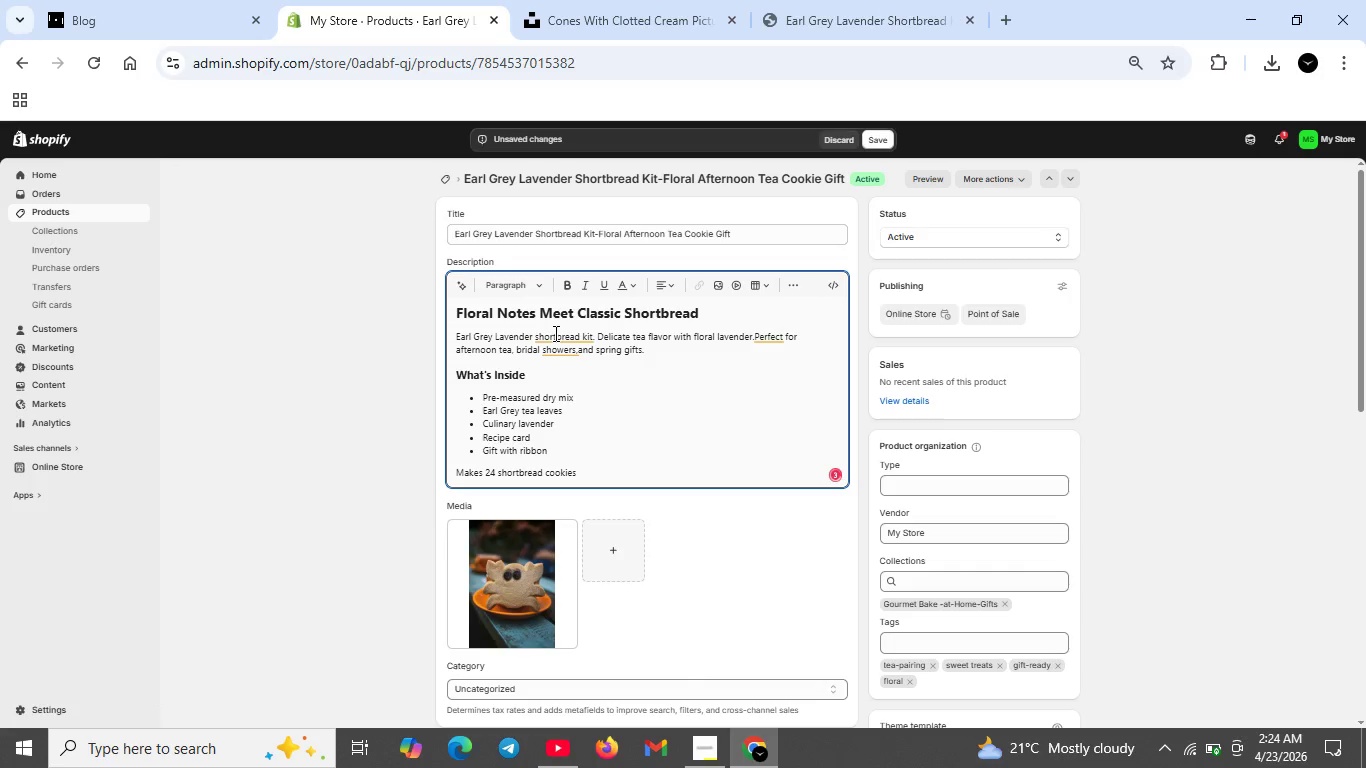 
left_click([559, 334])
 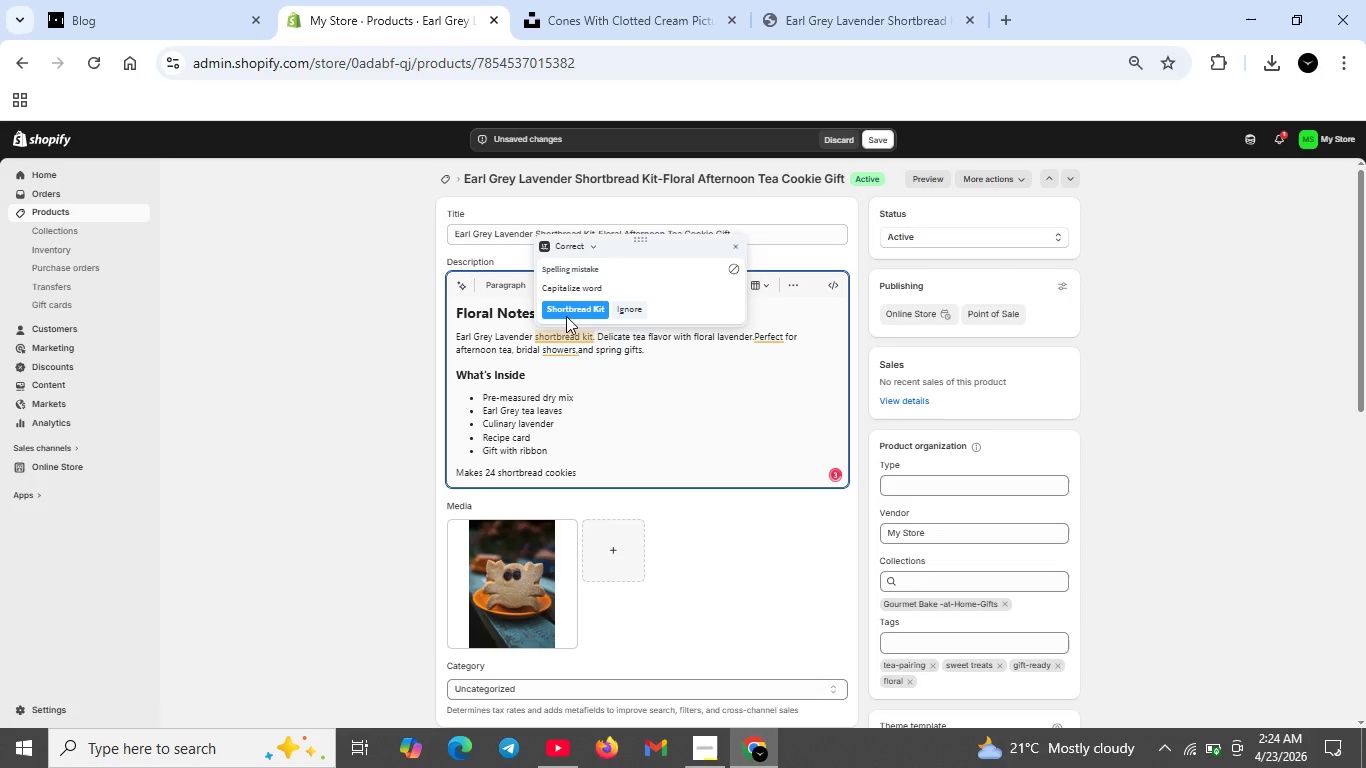 
left_click([566, 315])
 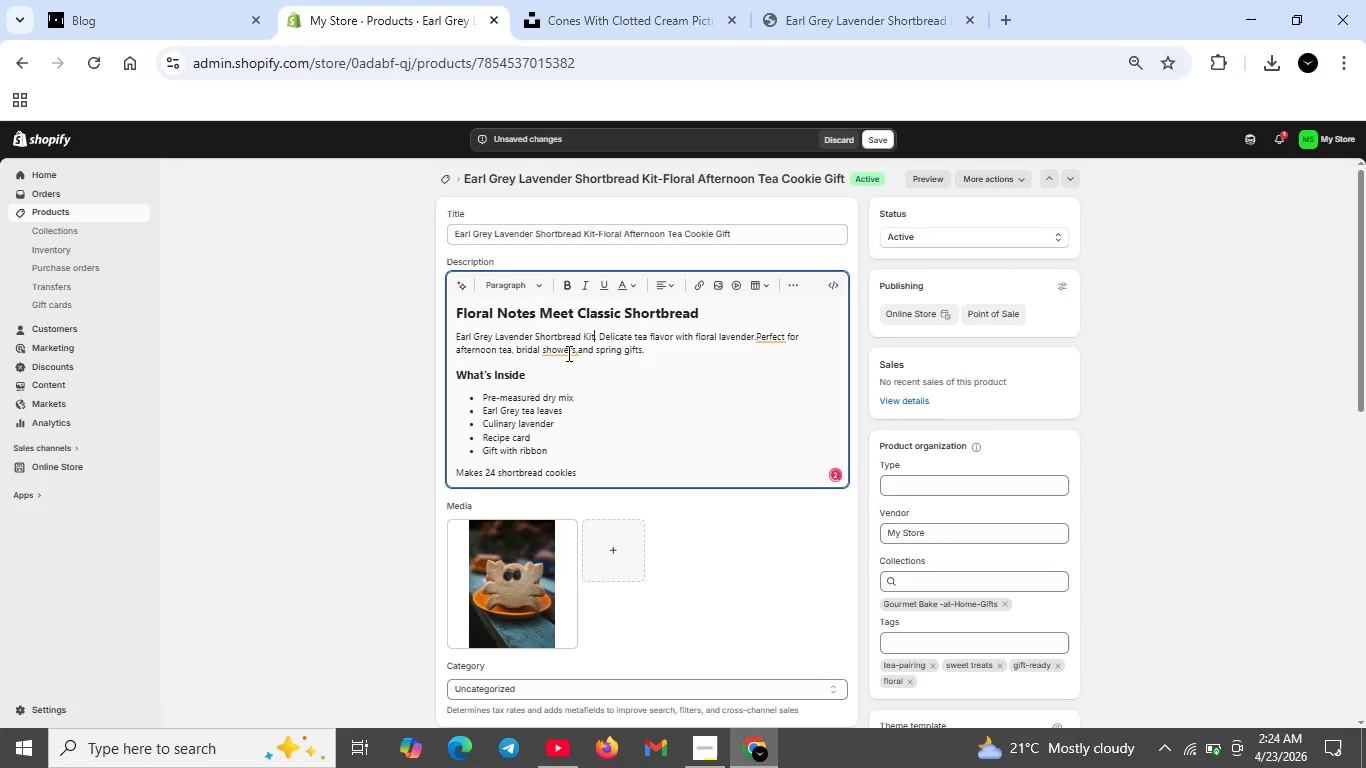 
left_click([567, 353])
 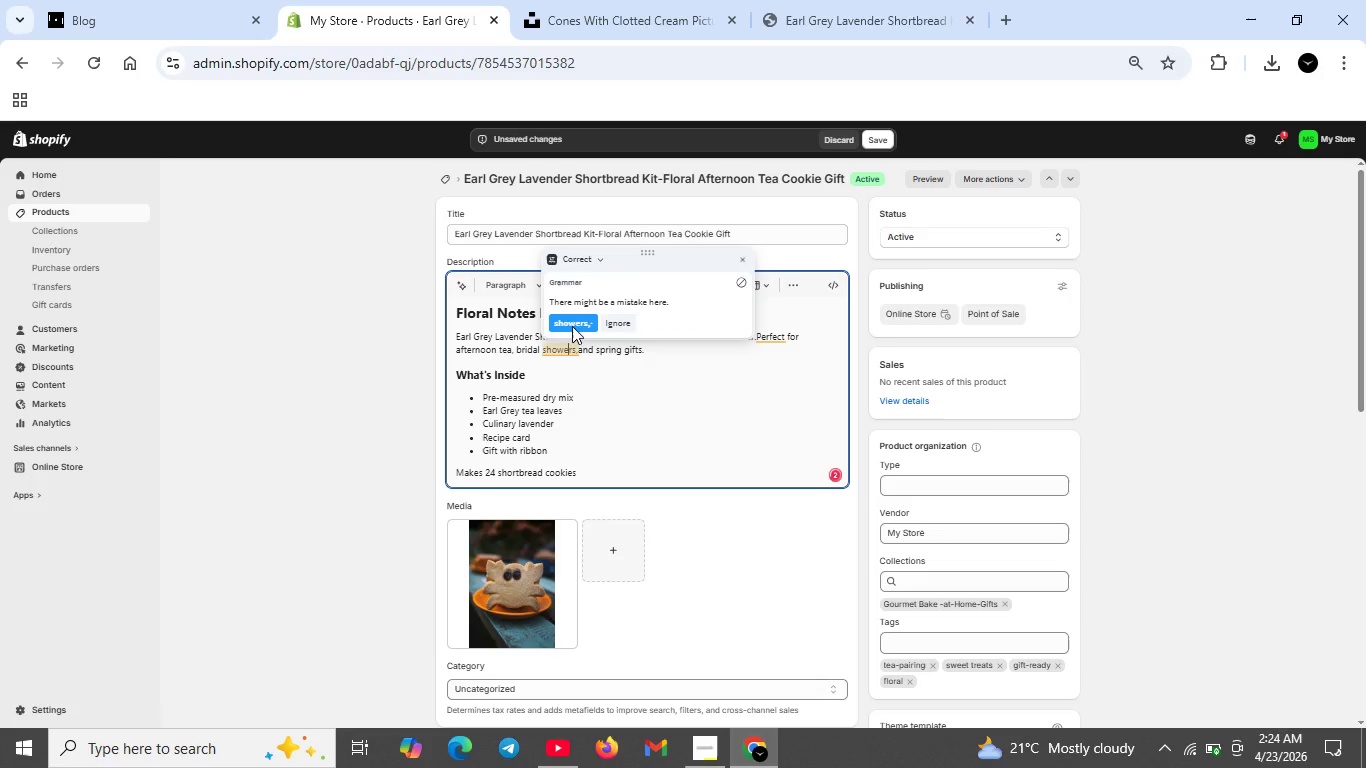 
left_click([573, 320])
 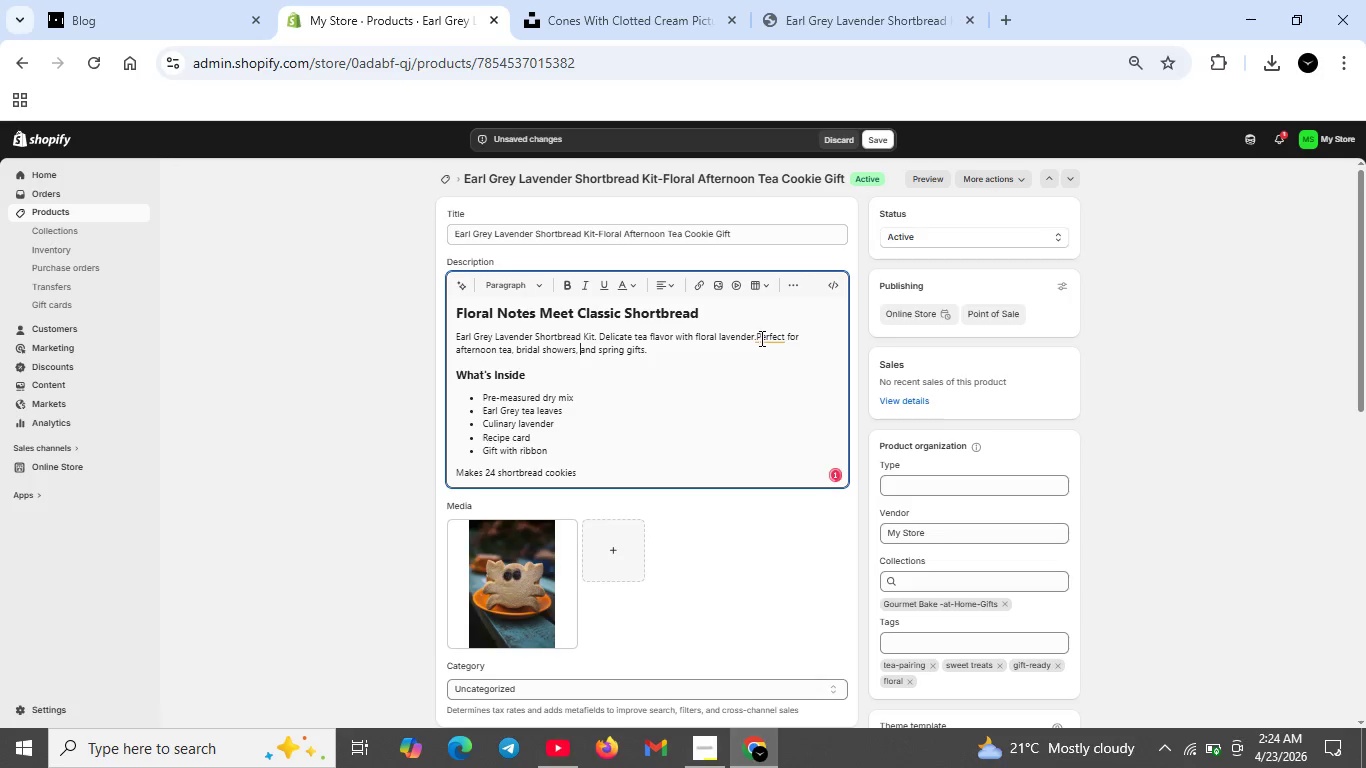 
left_click([765, 338])
 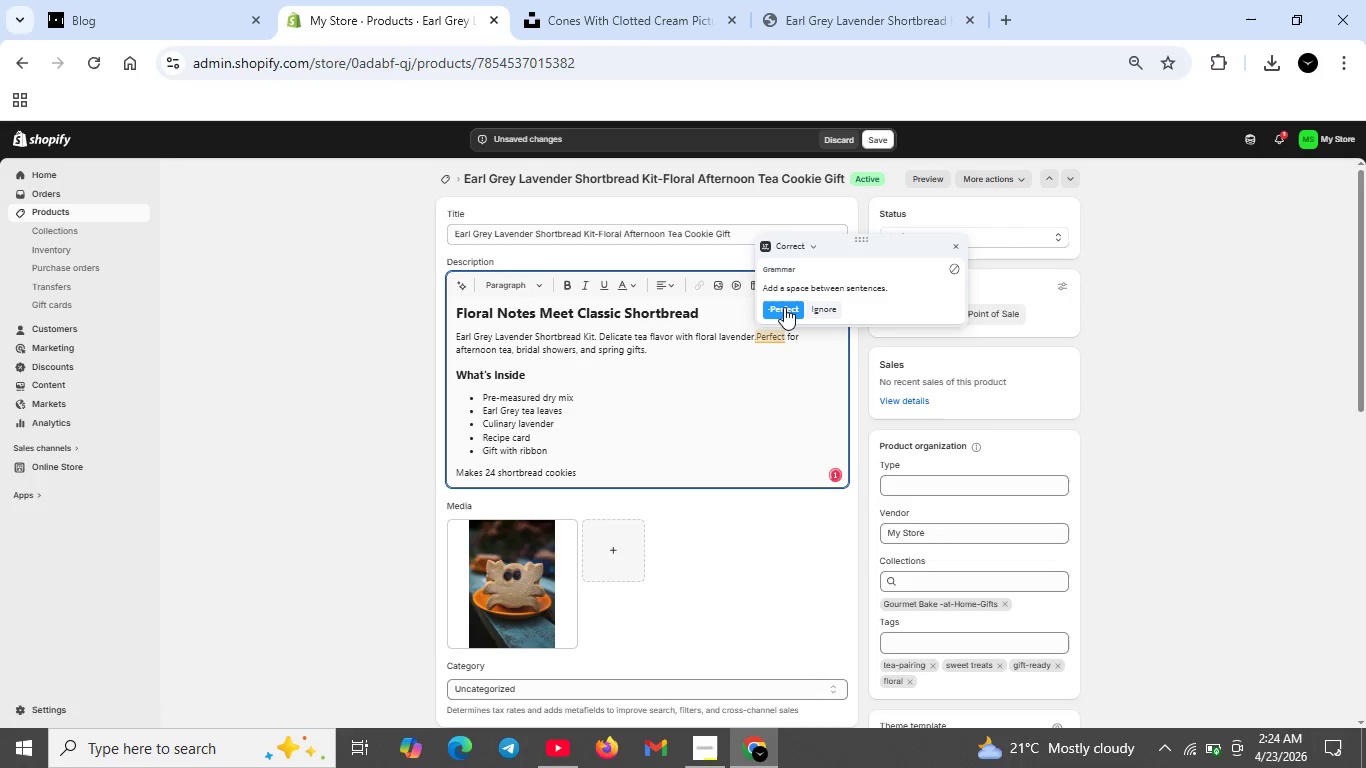 
left_click([784, 307])
 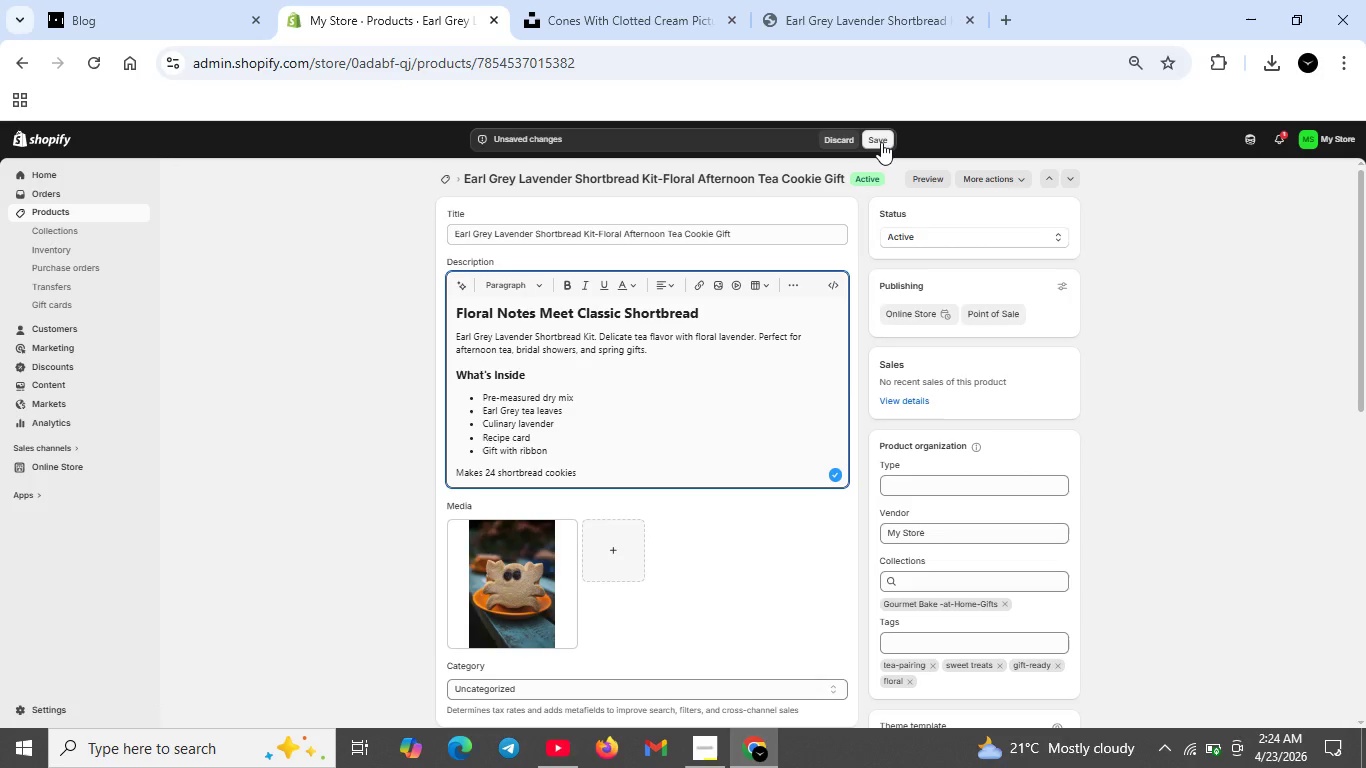 
left_click([879, 138])
 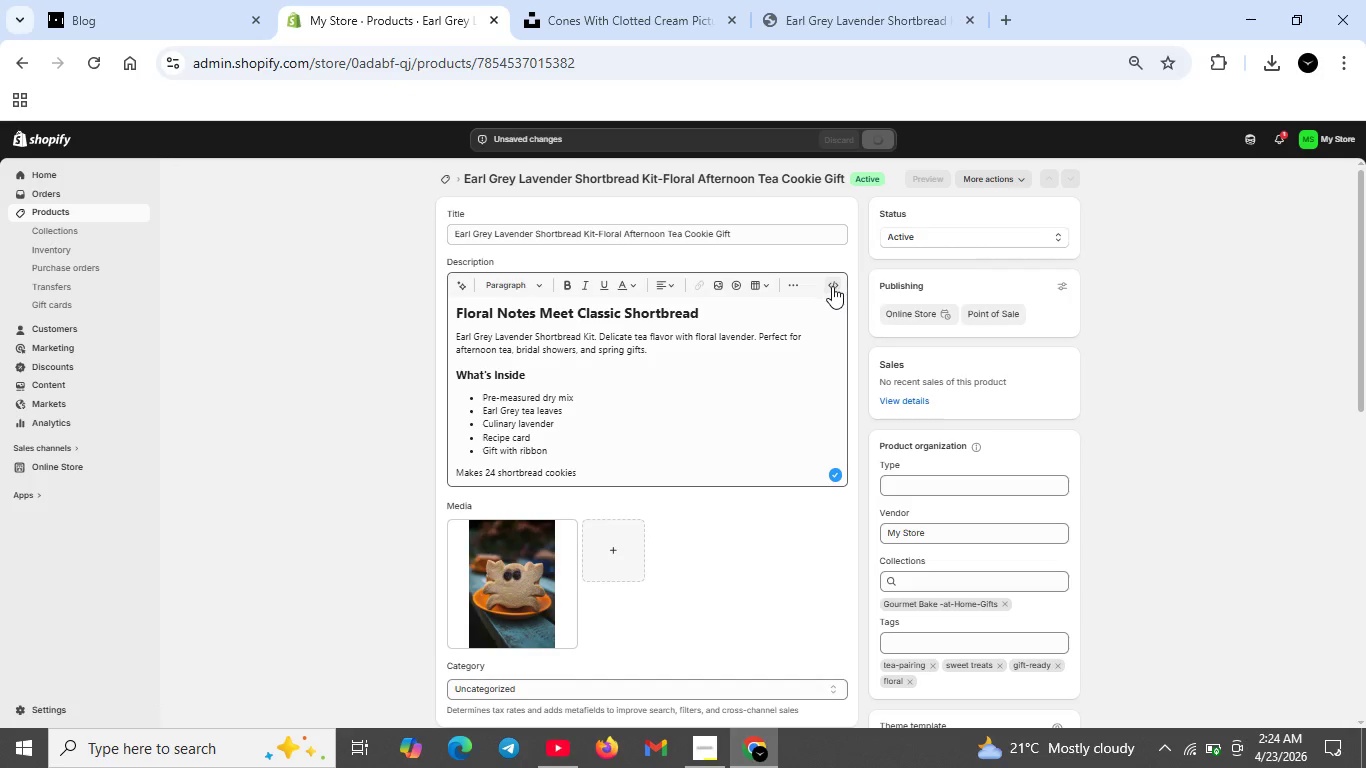 
left_click([832, 286])
 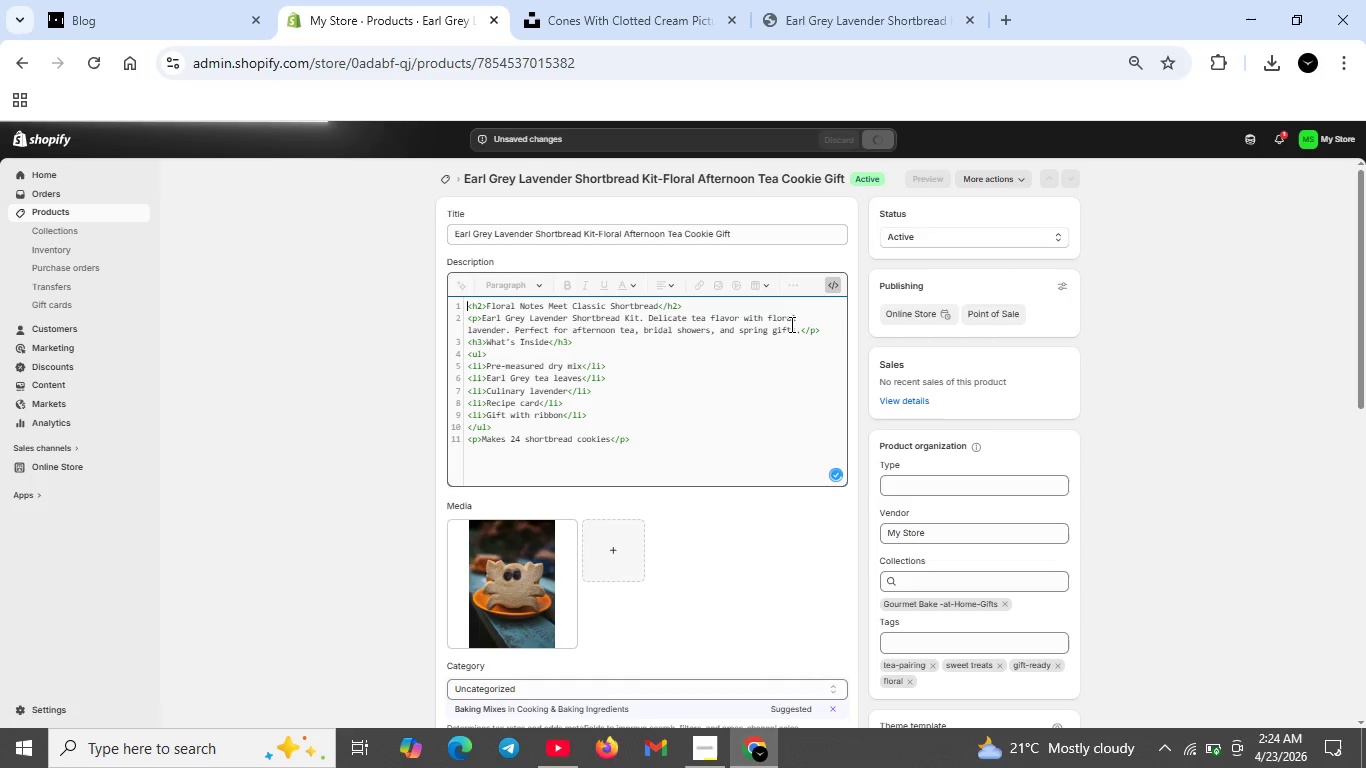 
wait(9.41)
 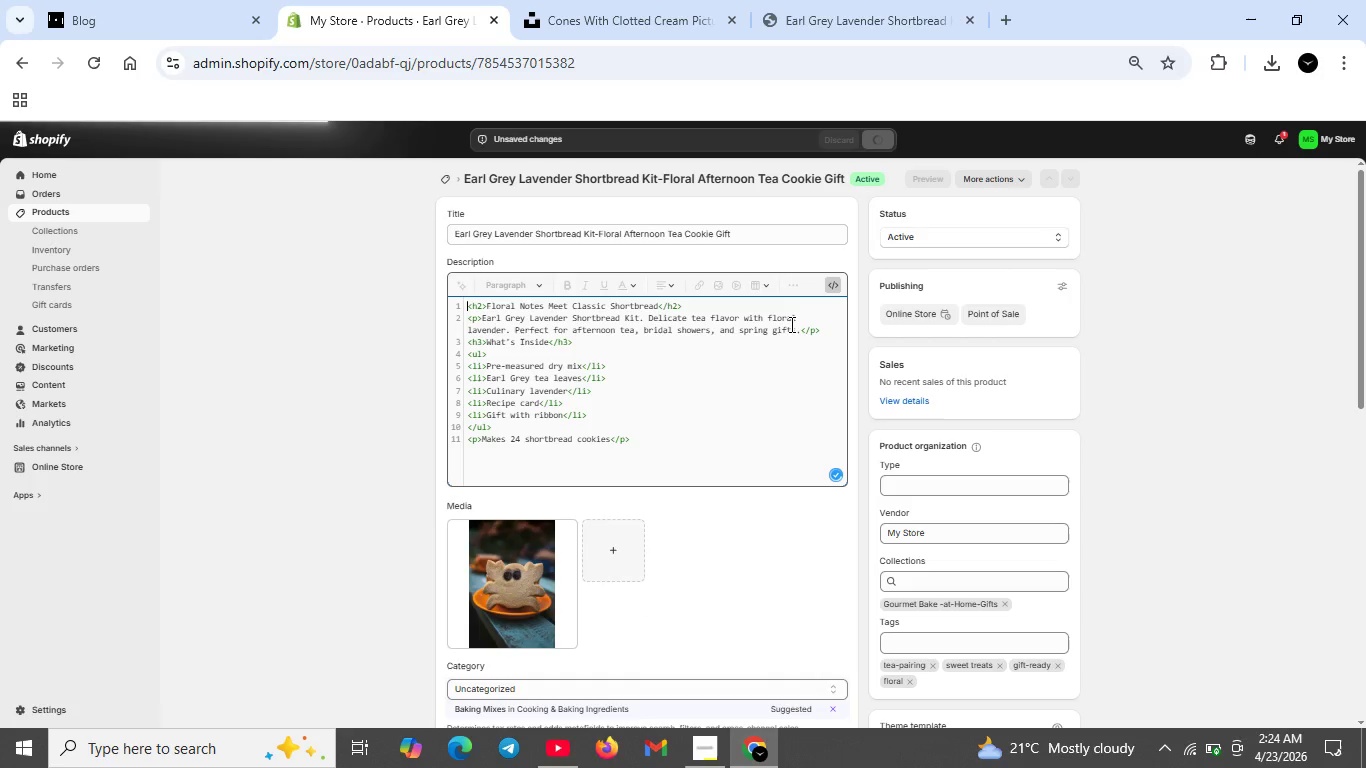 
left_click([446, 179])
 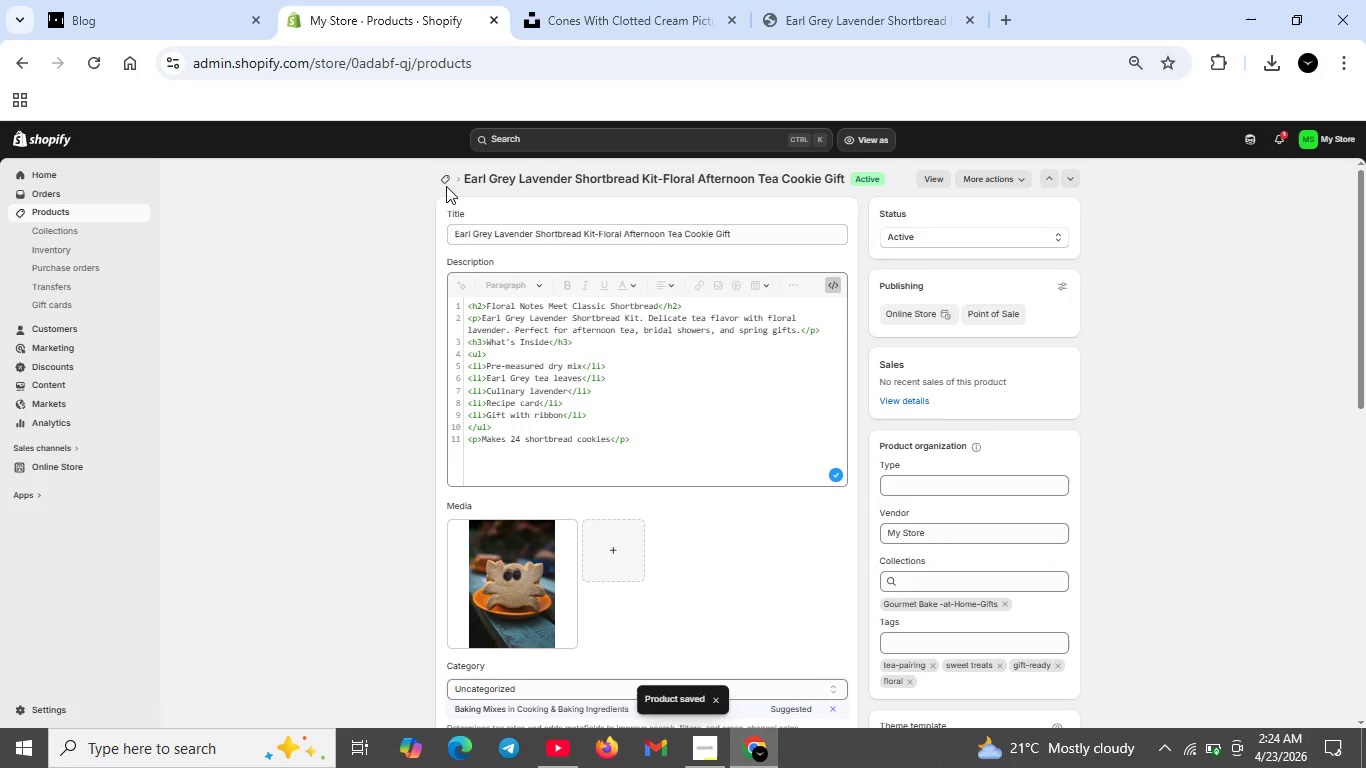 
left_click([446, 176])
 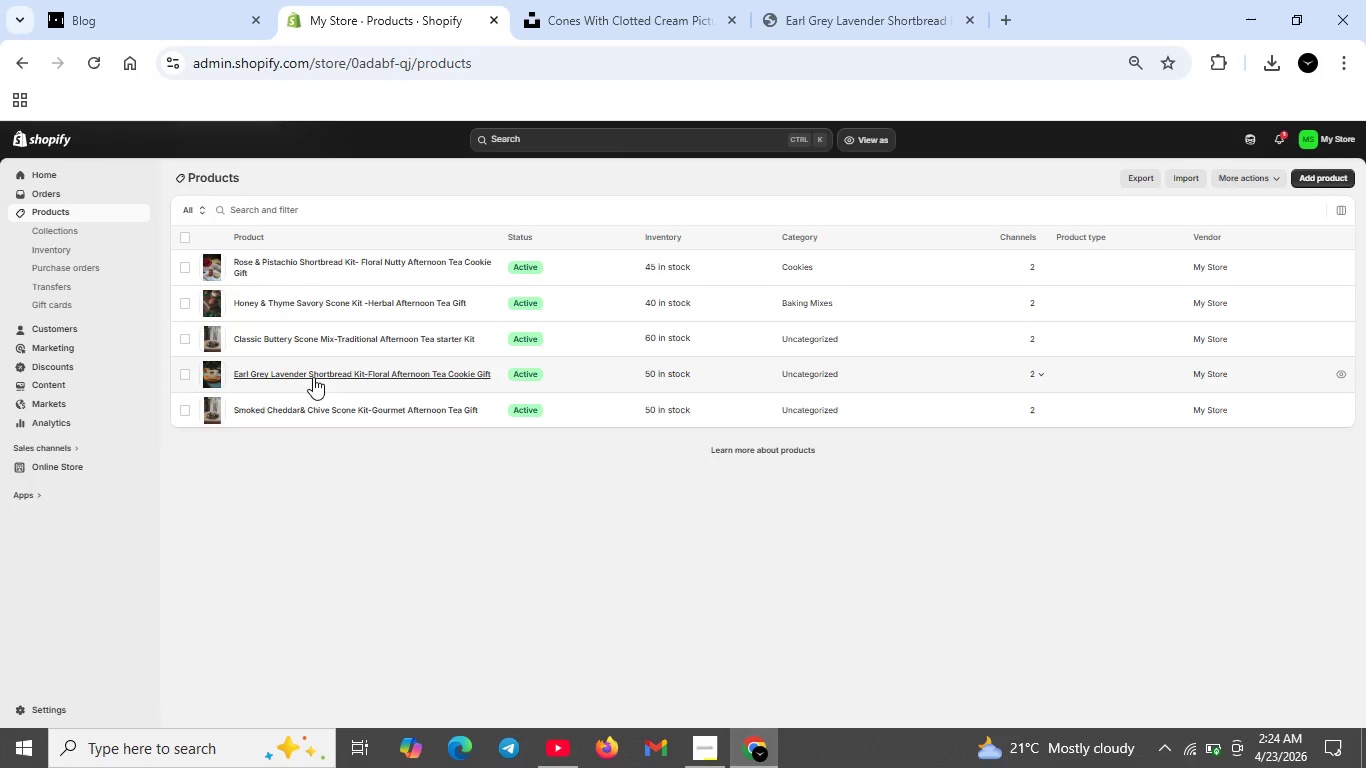 
left_click([312, 376])
 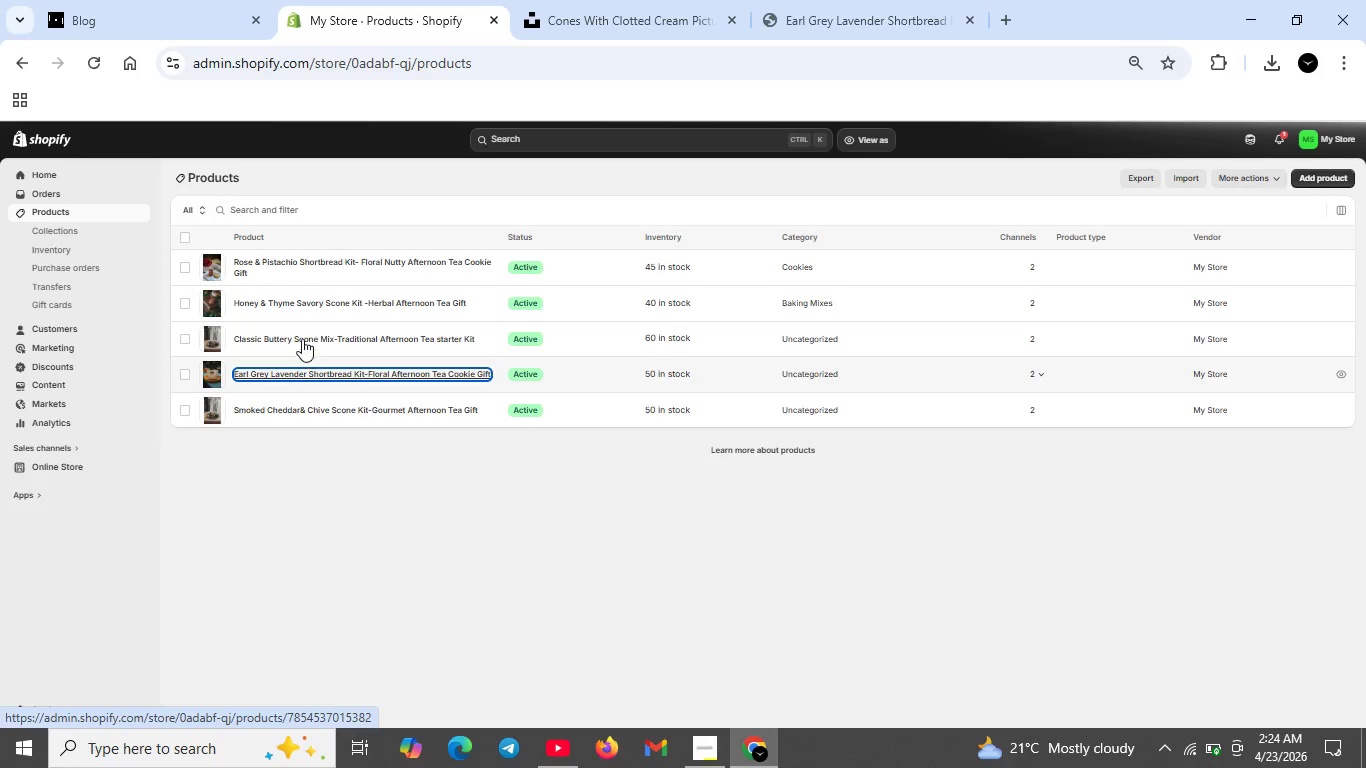 
double_click([302, 338])
 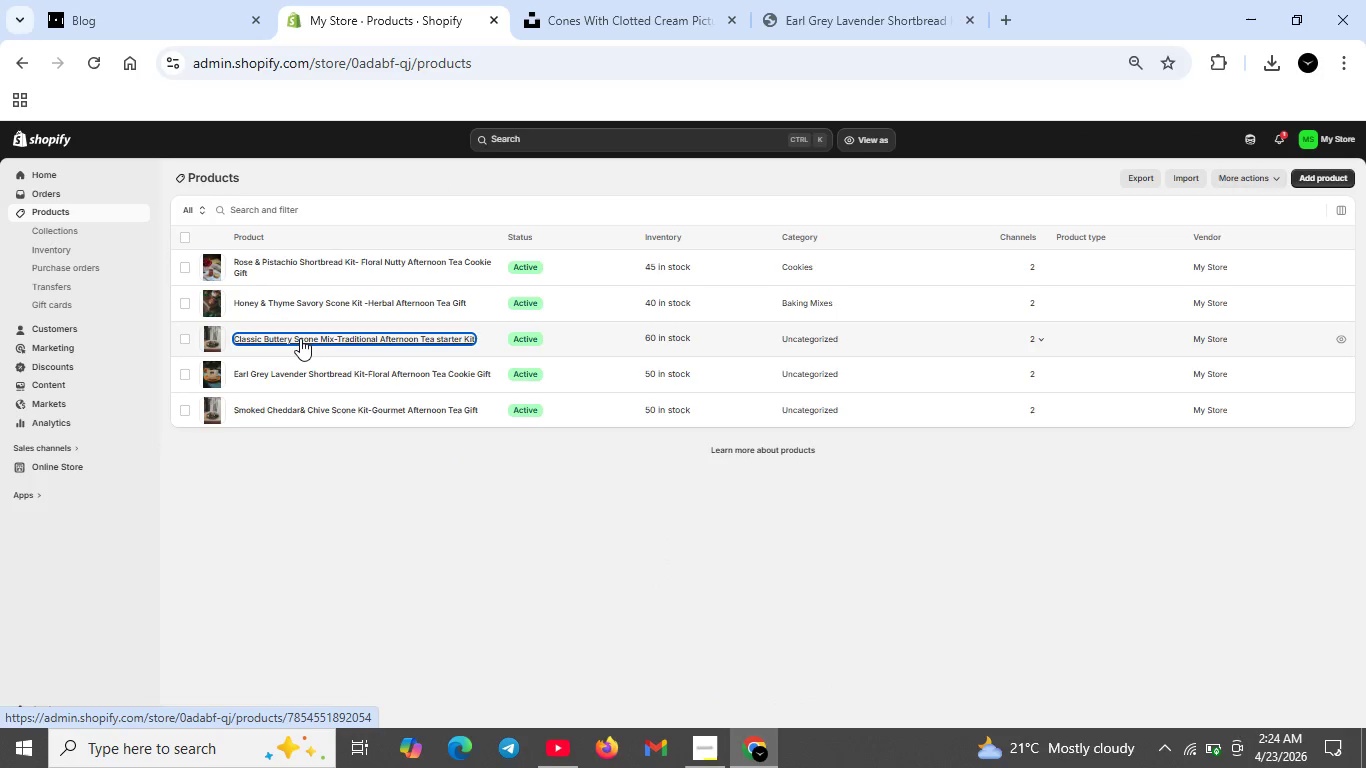 
triple_click([300, 338])
 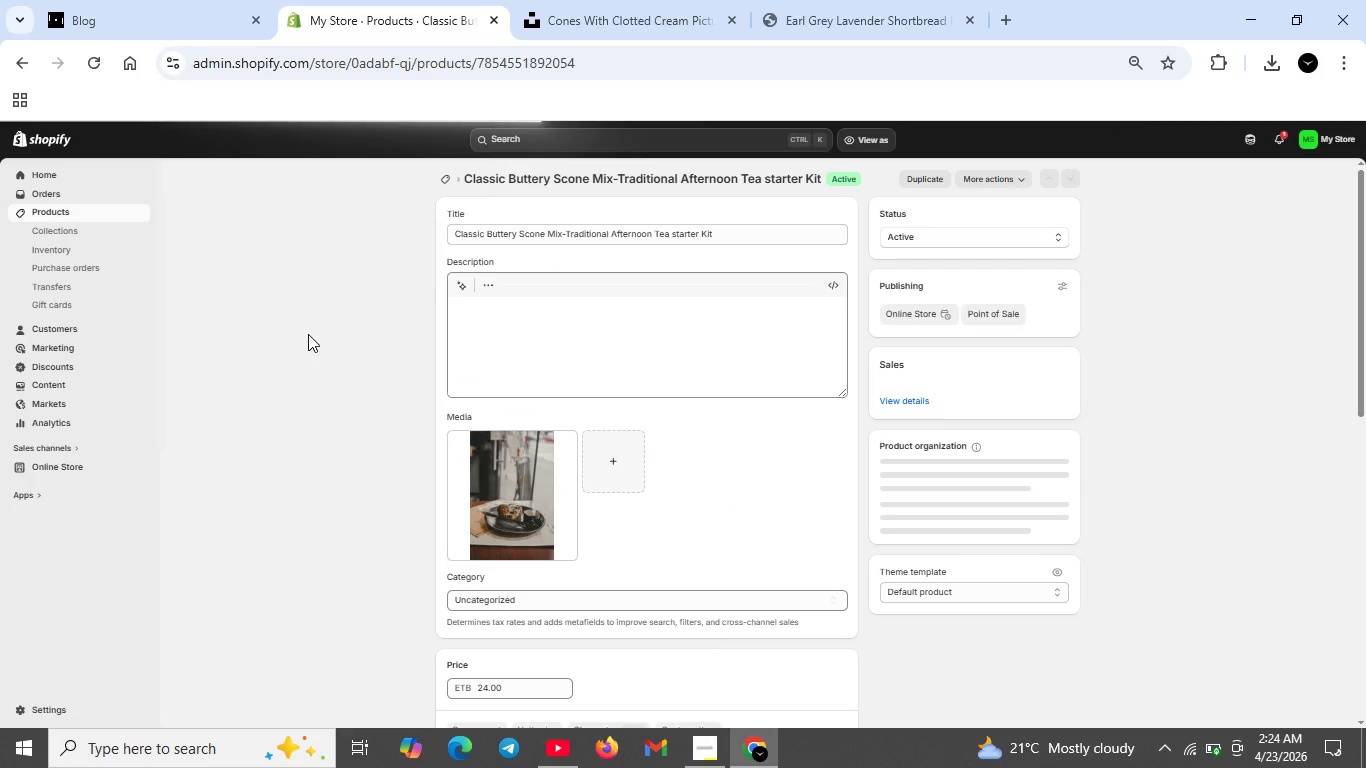 
wait(5.12)
 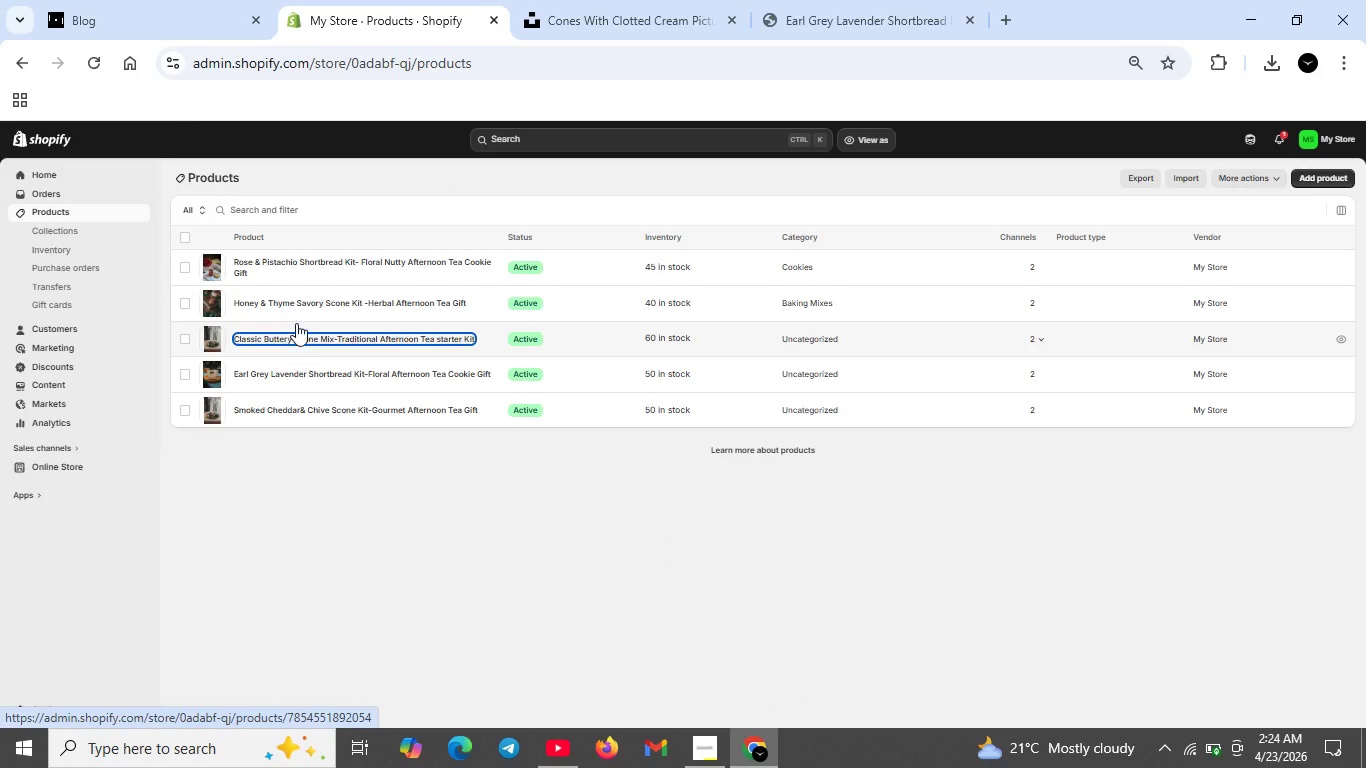 
left_click([534, 516])
 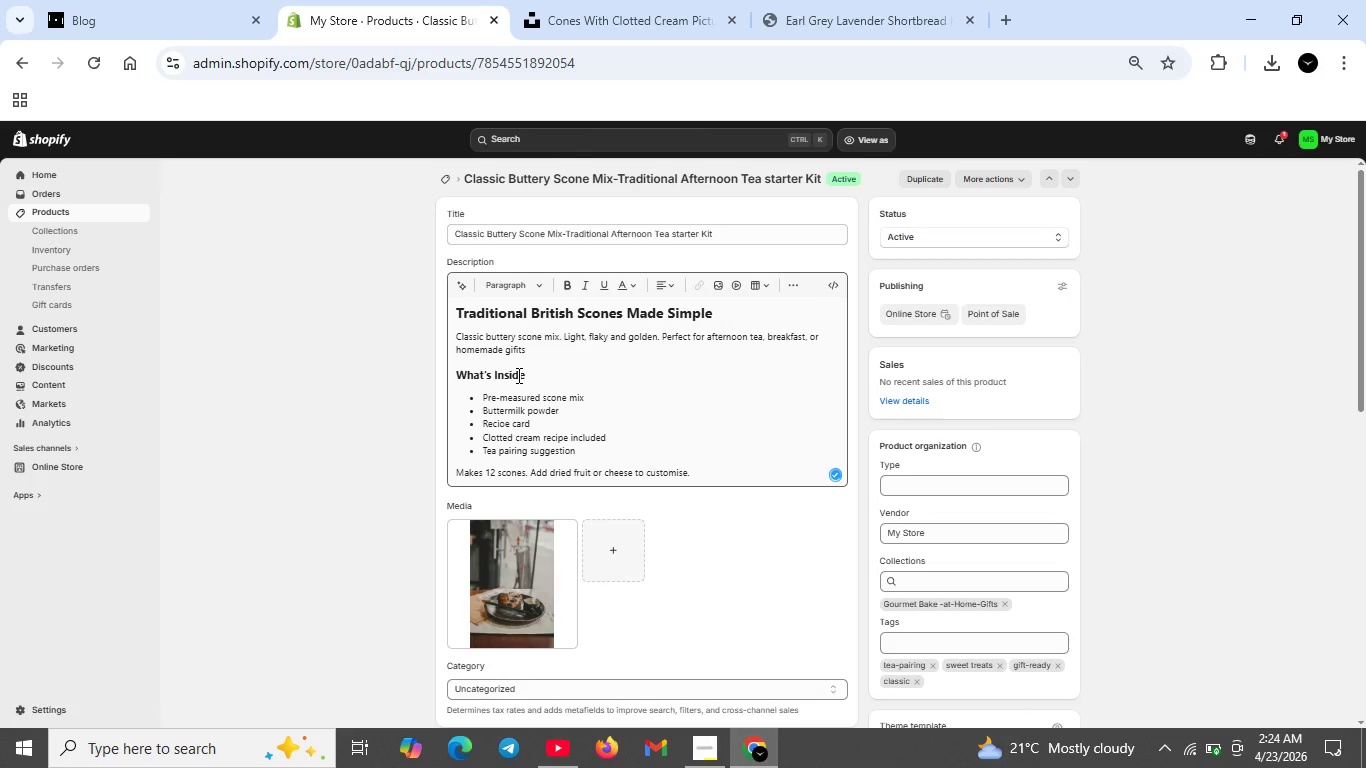 
wait(5.86)
 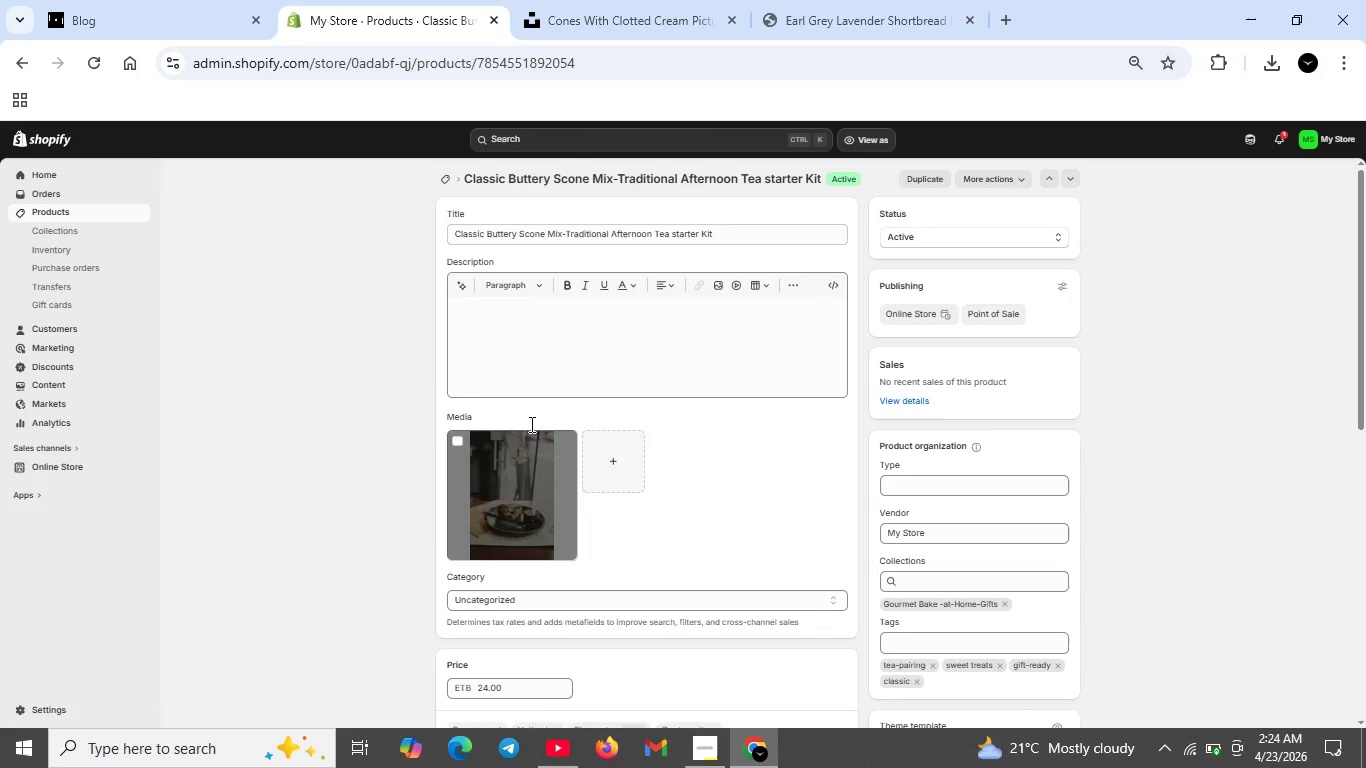 
left_click([832, 287])
 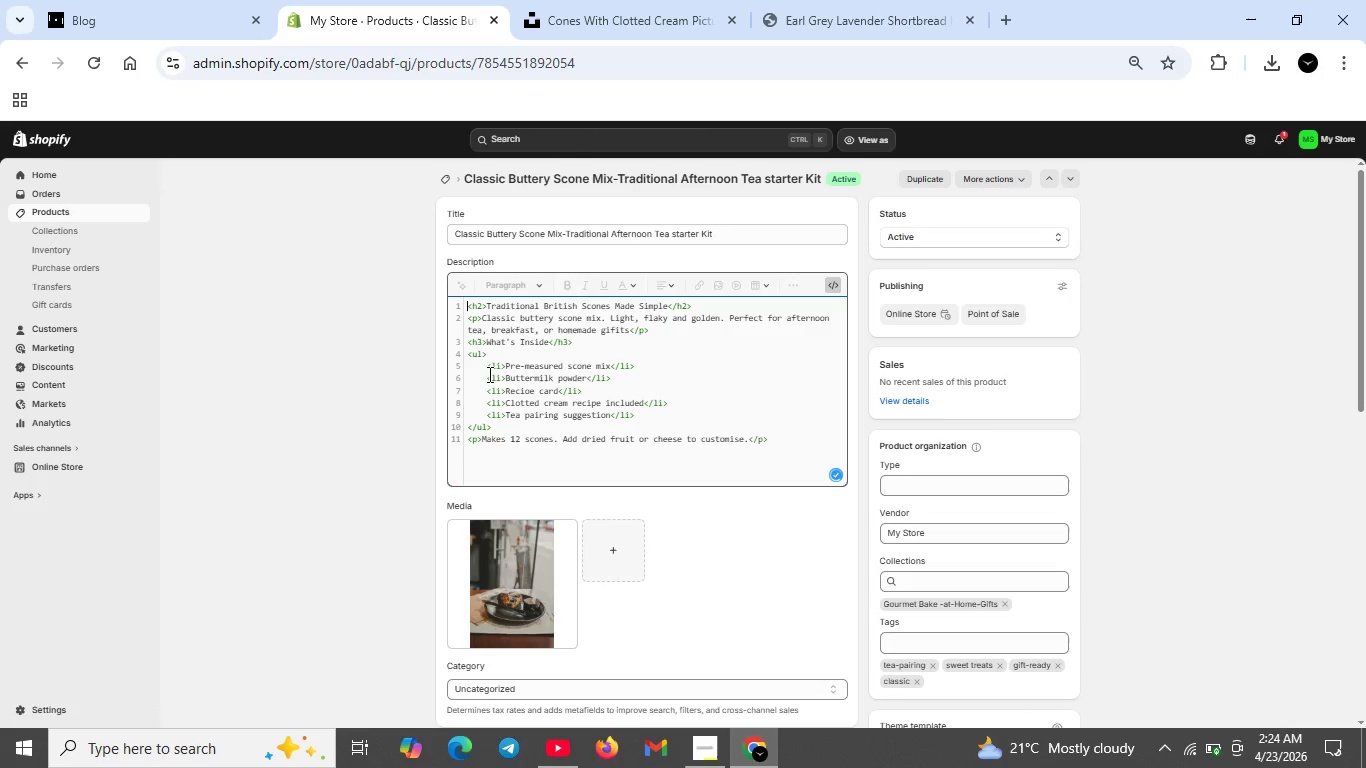 
left_click([485, 366])
 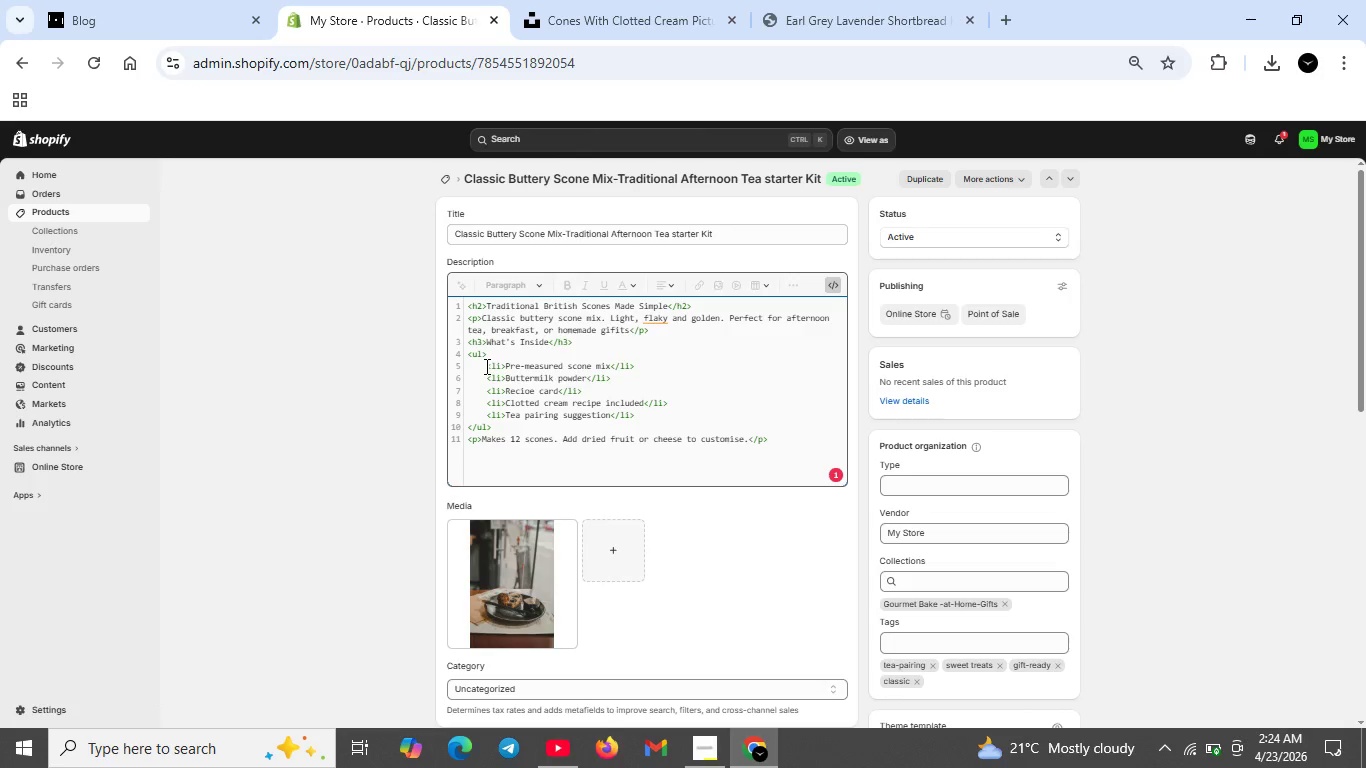 
left_click([485, 366])
 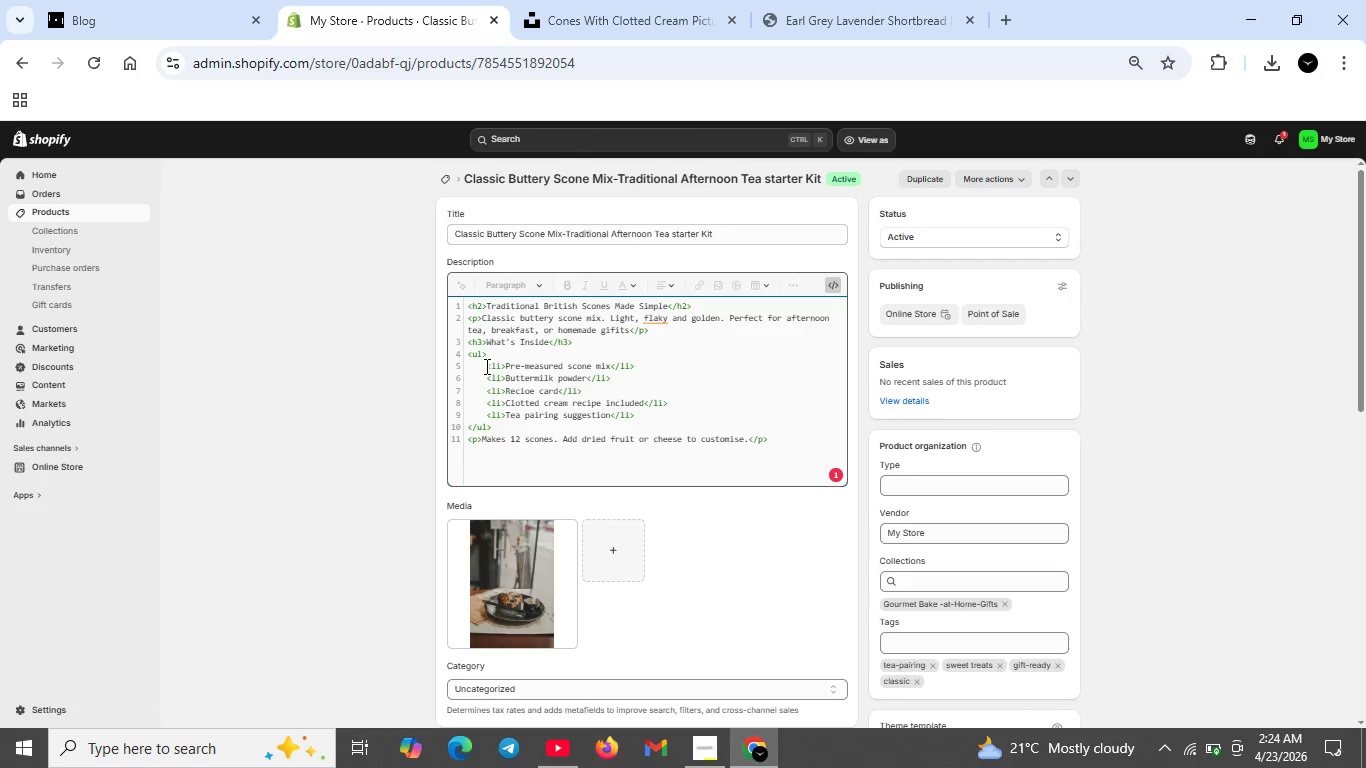 
key(Backspace)
 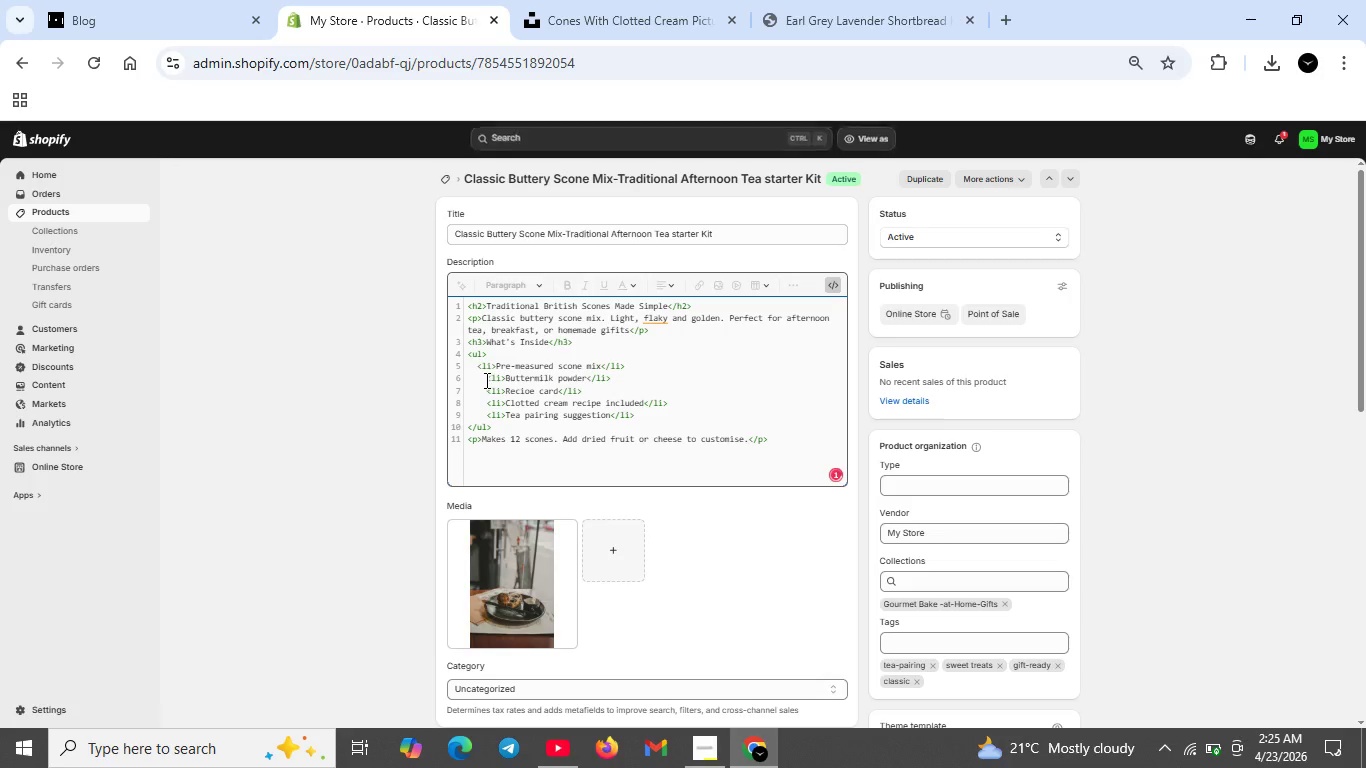 
key(Backspace)
 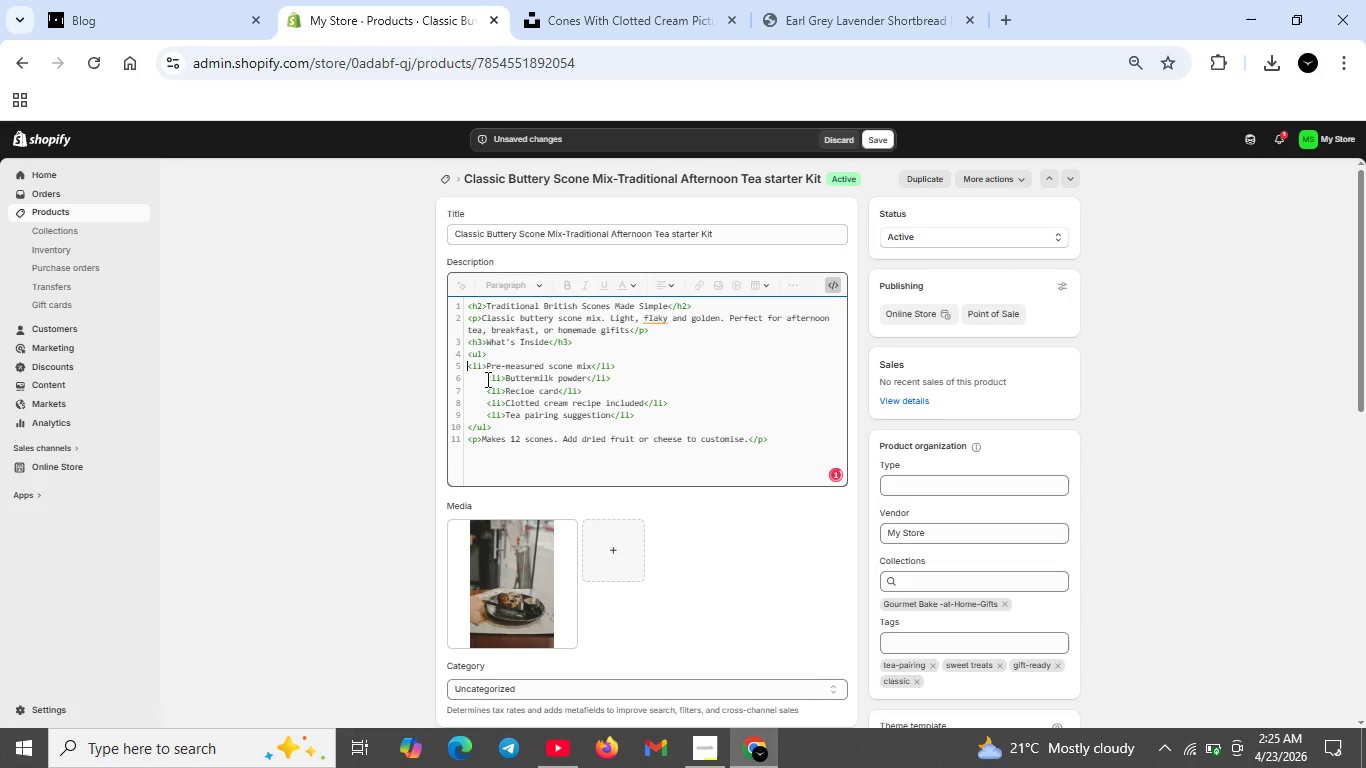 
left_click([487, 379])
 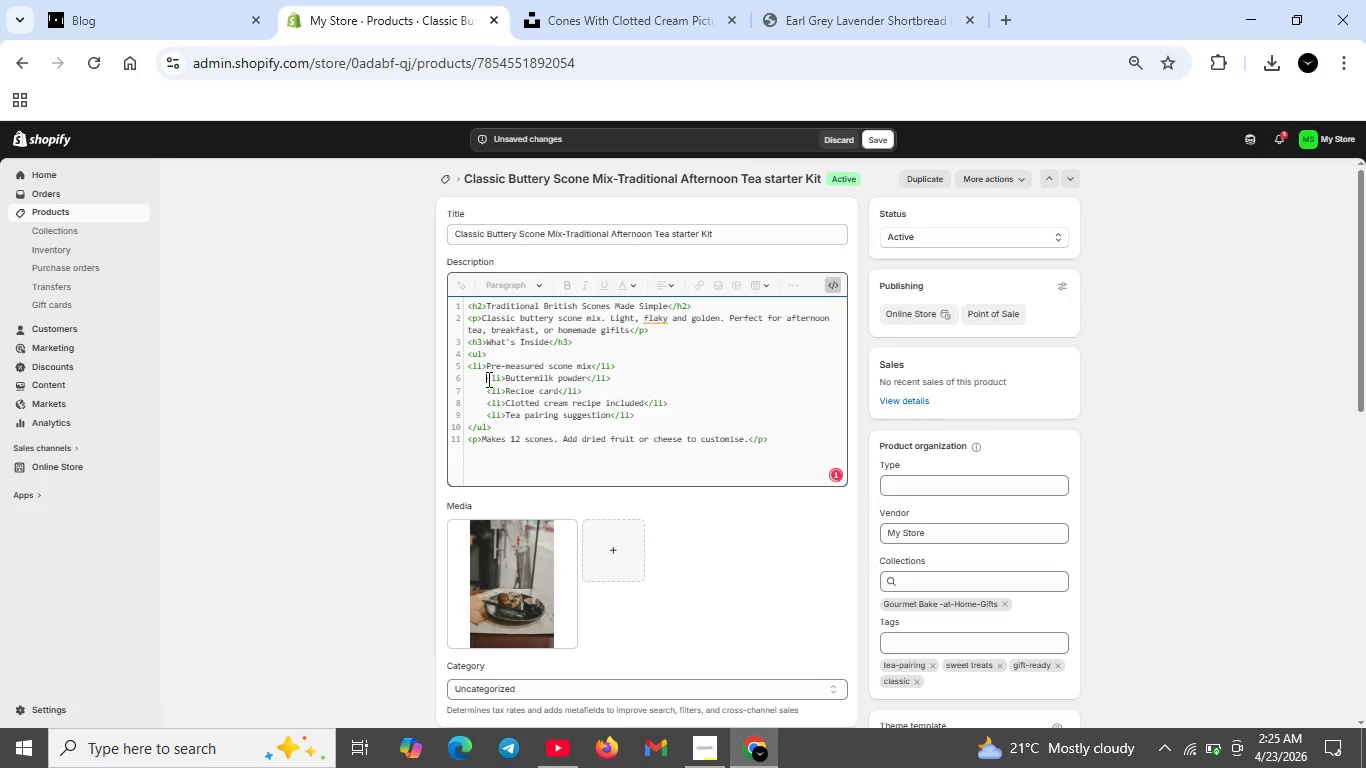 
key(Backspace)
 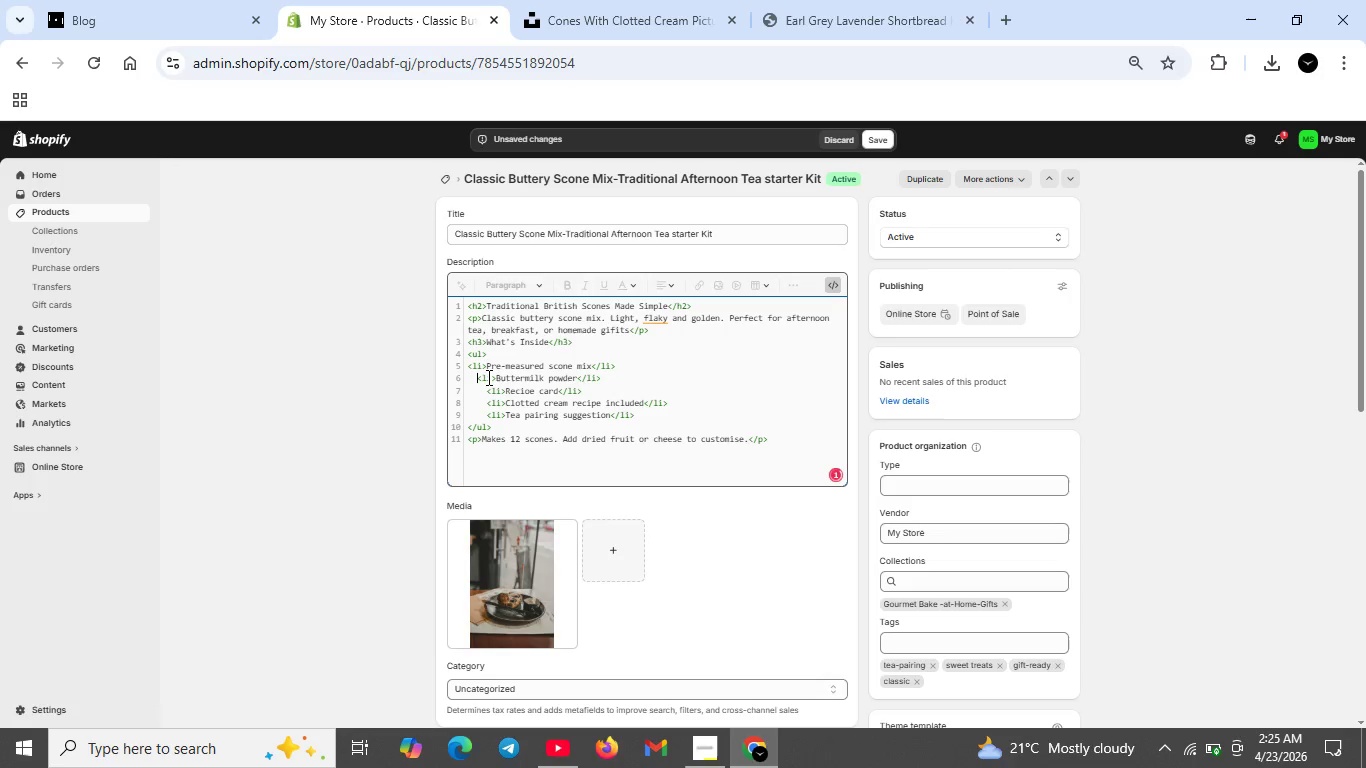 
key(Backspace)
 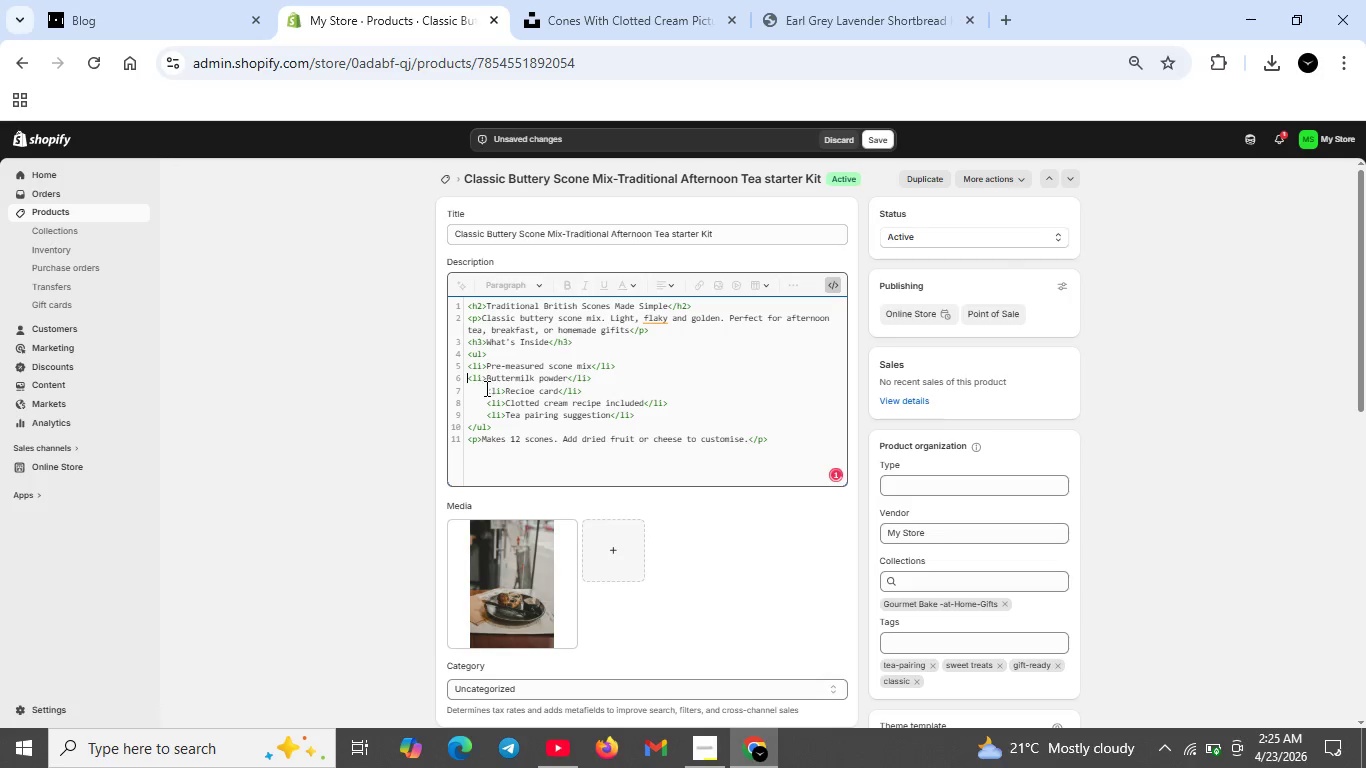 
left_click([485, 388])
 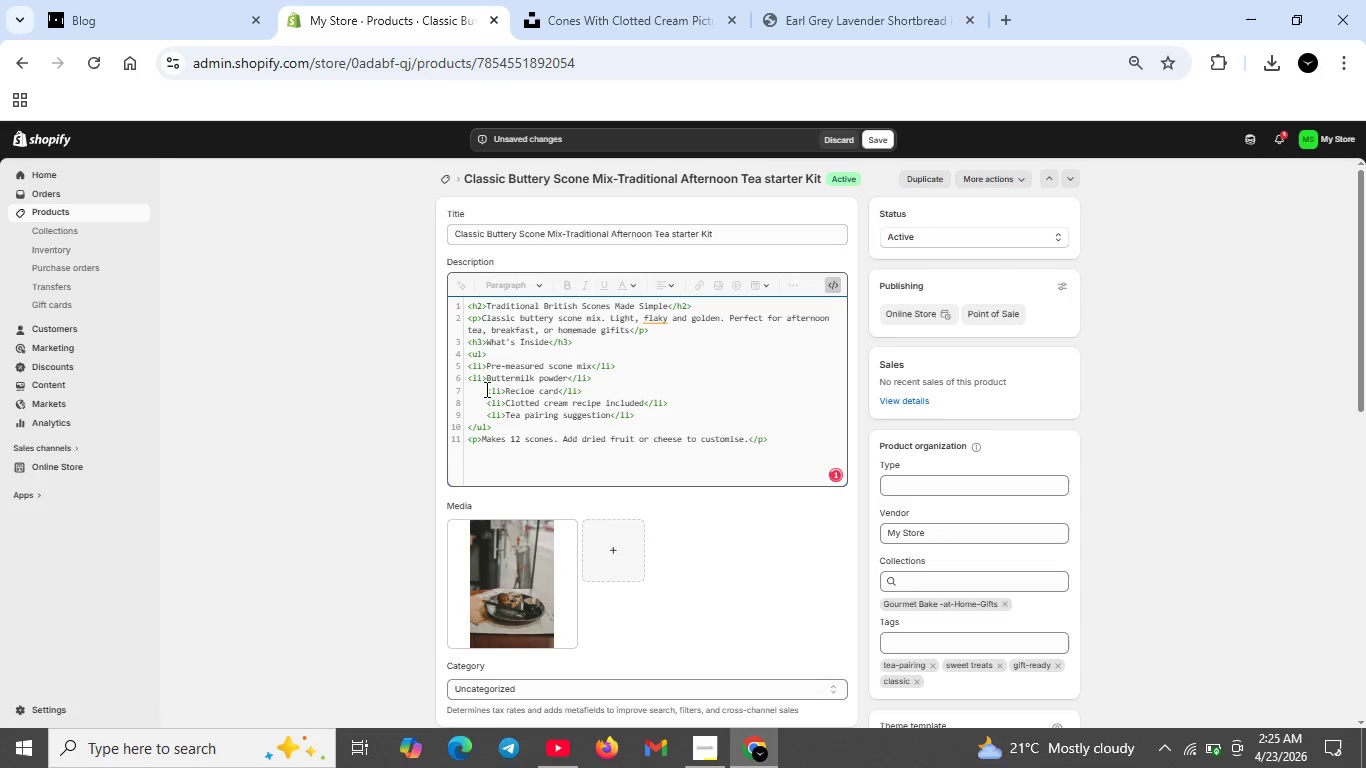 
key(Backspace)
 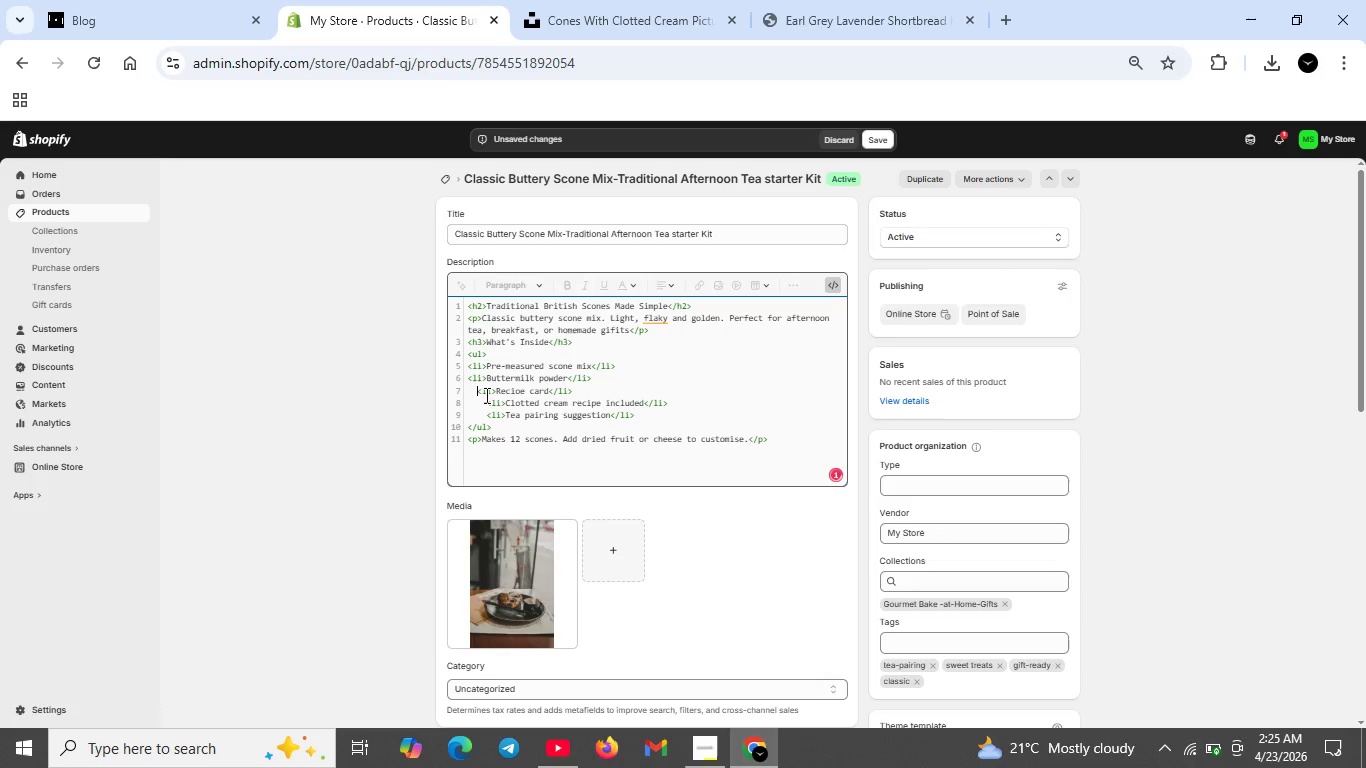 
key(Backspace)
 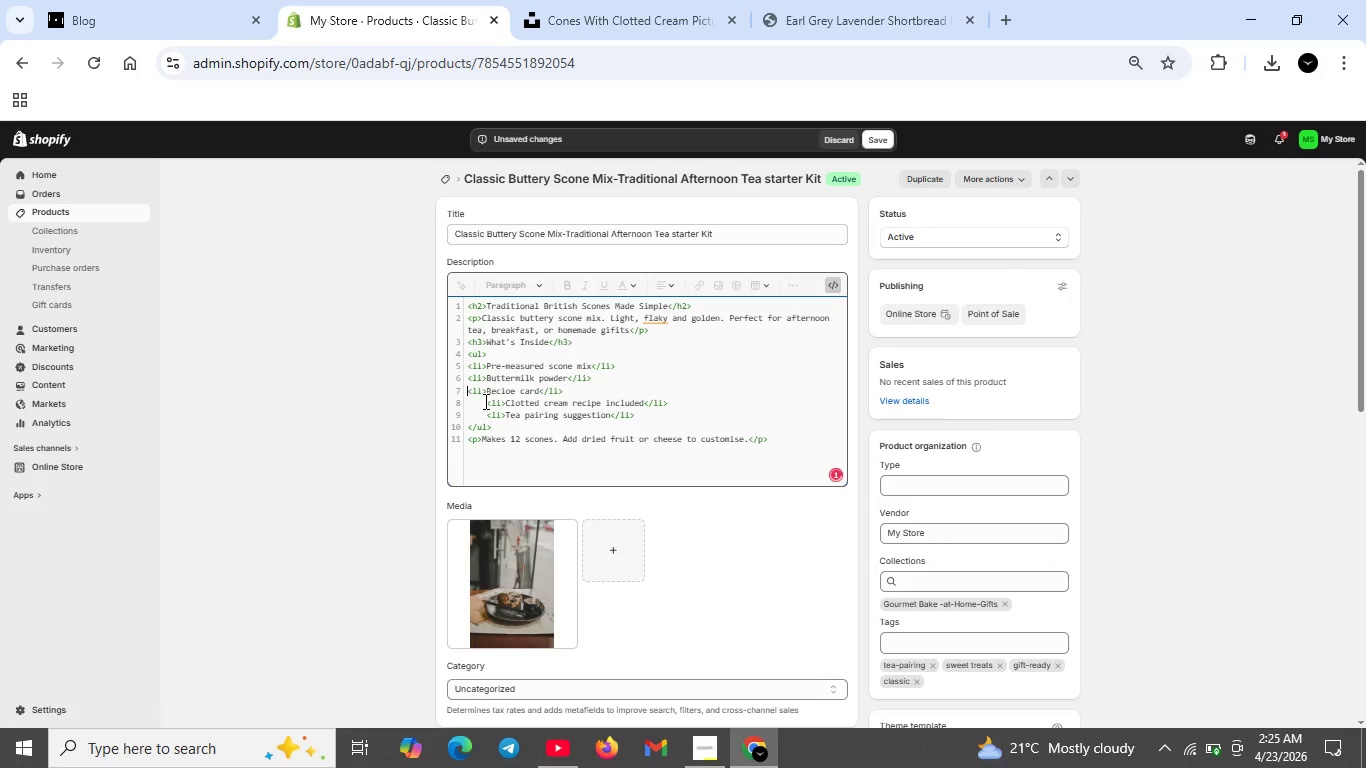 
left_click([484, 401])
 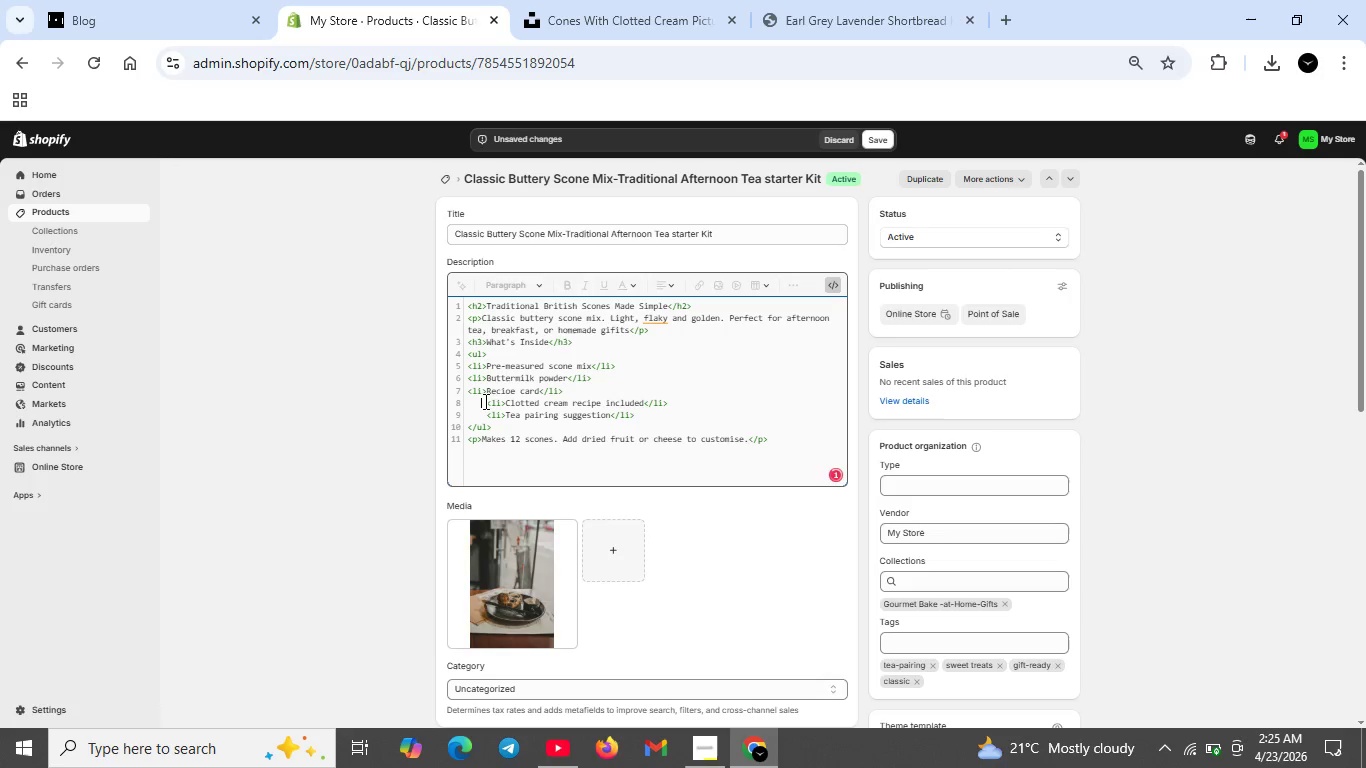 
key(Backspace)
 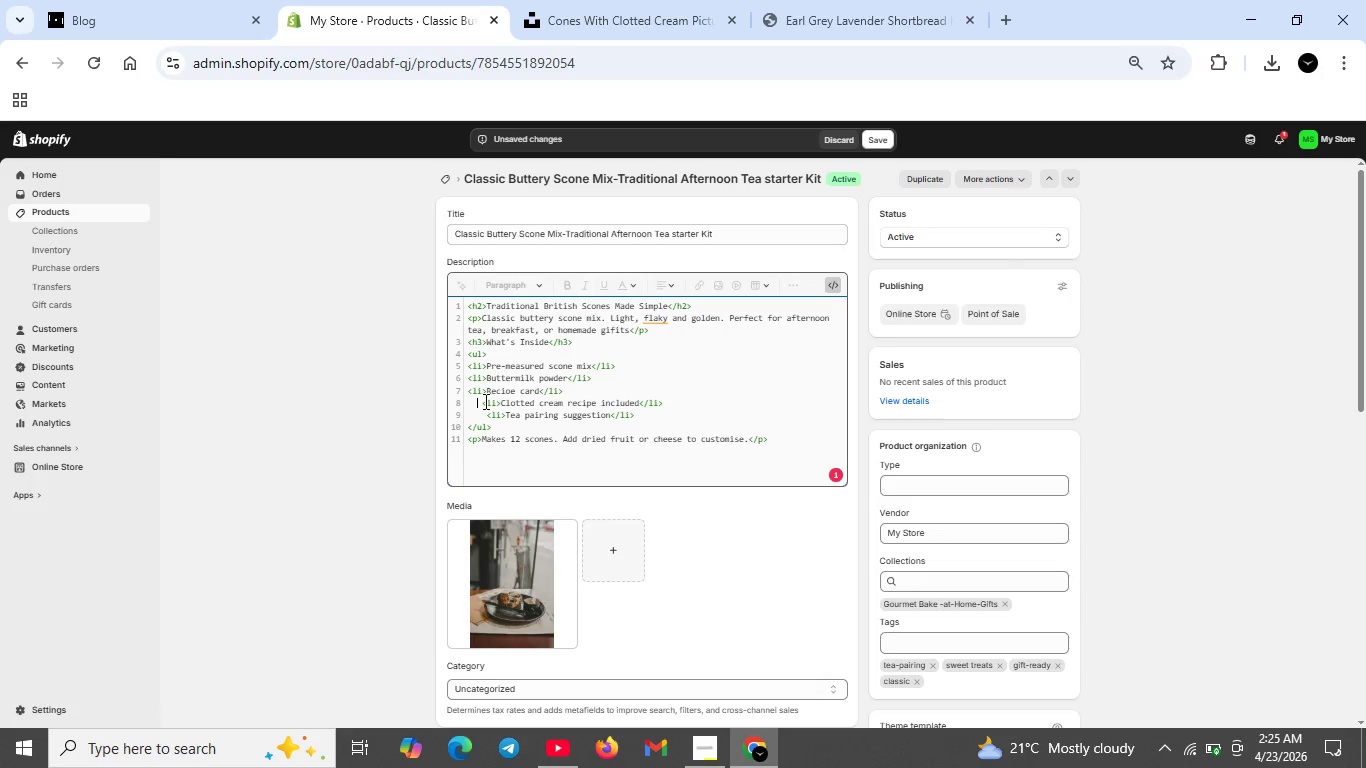 
key(Backspace)
 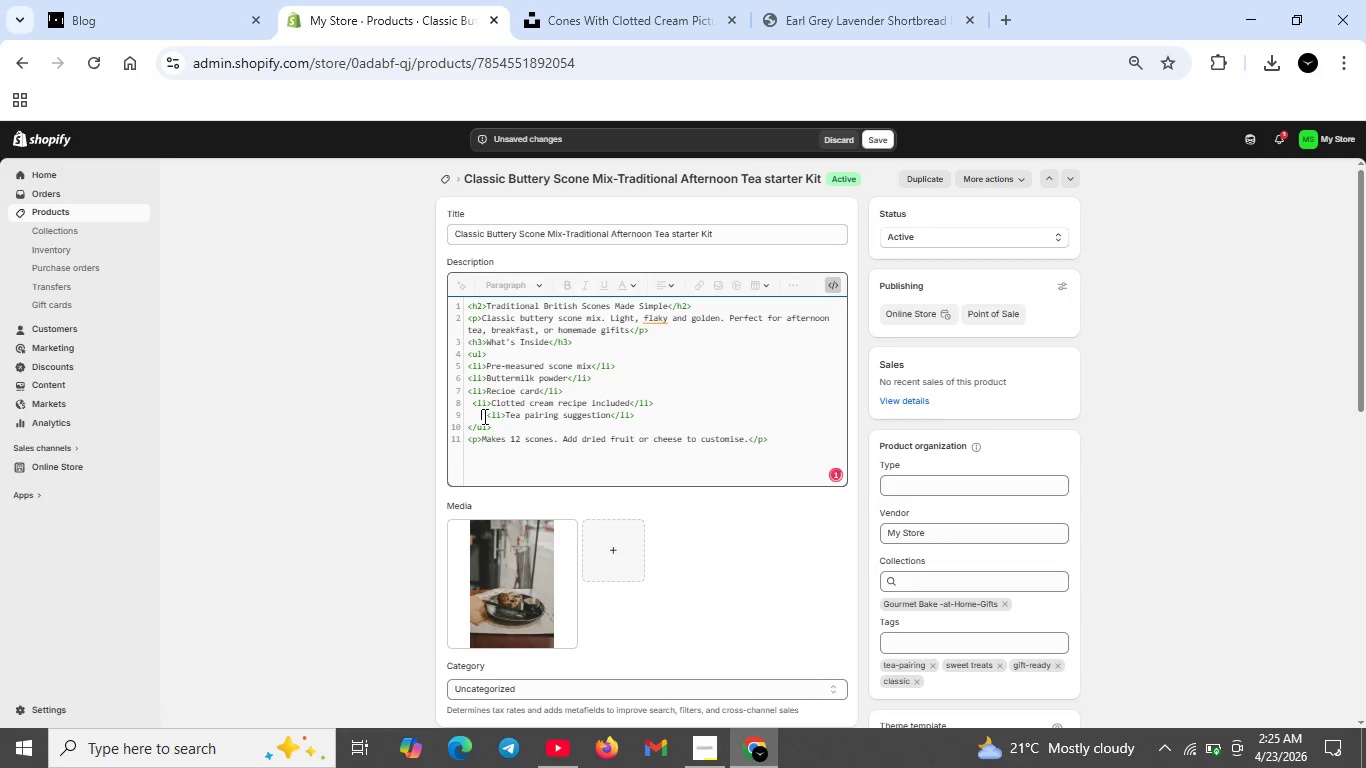 
key(Backspace)
 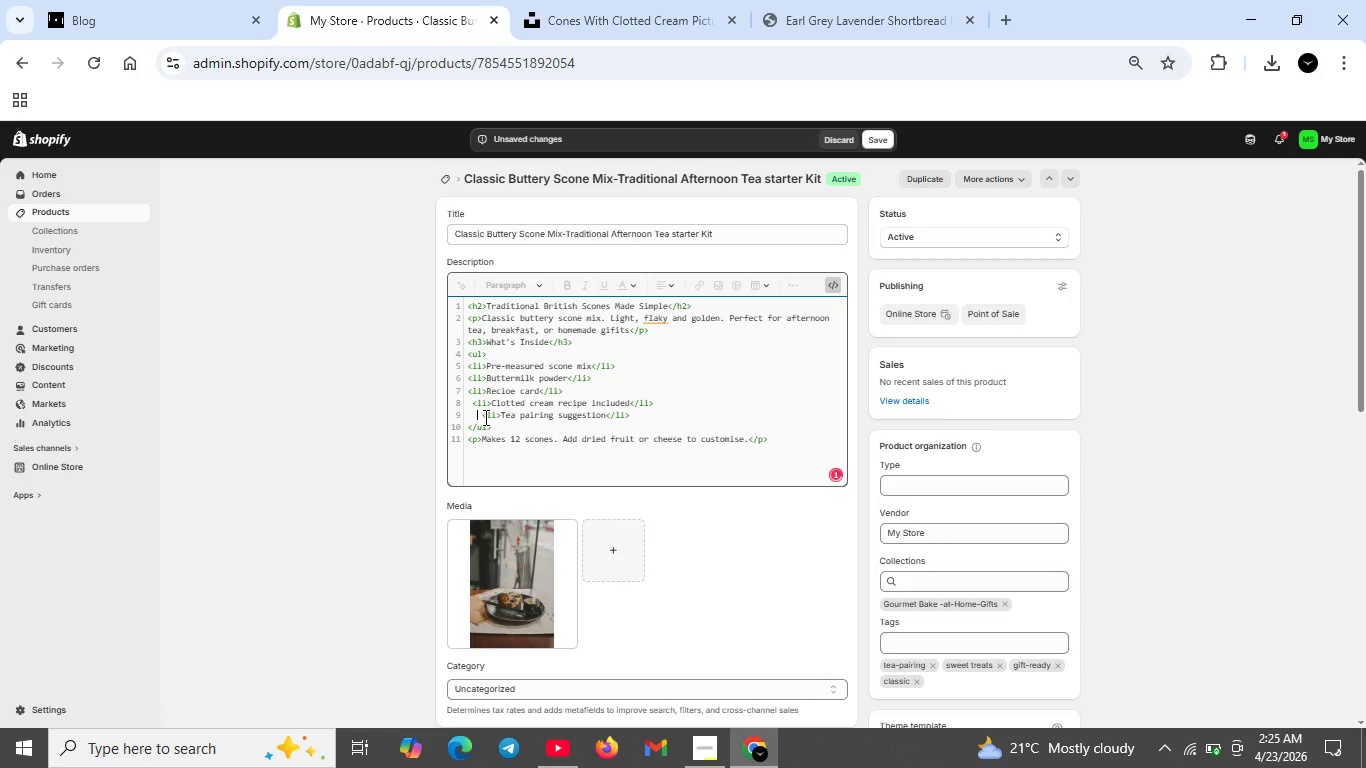 
key(Backspace)
 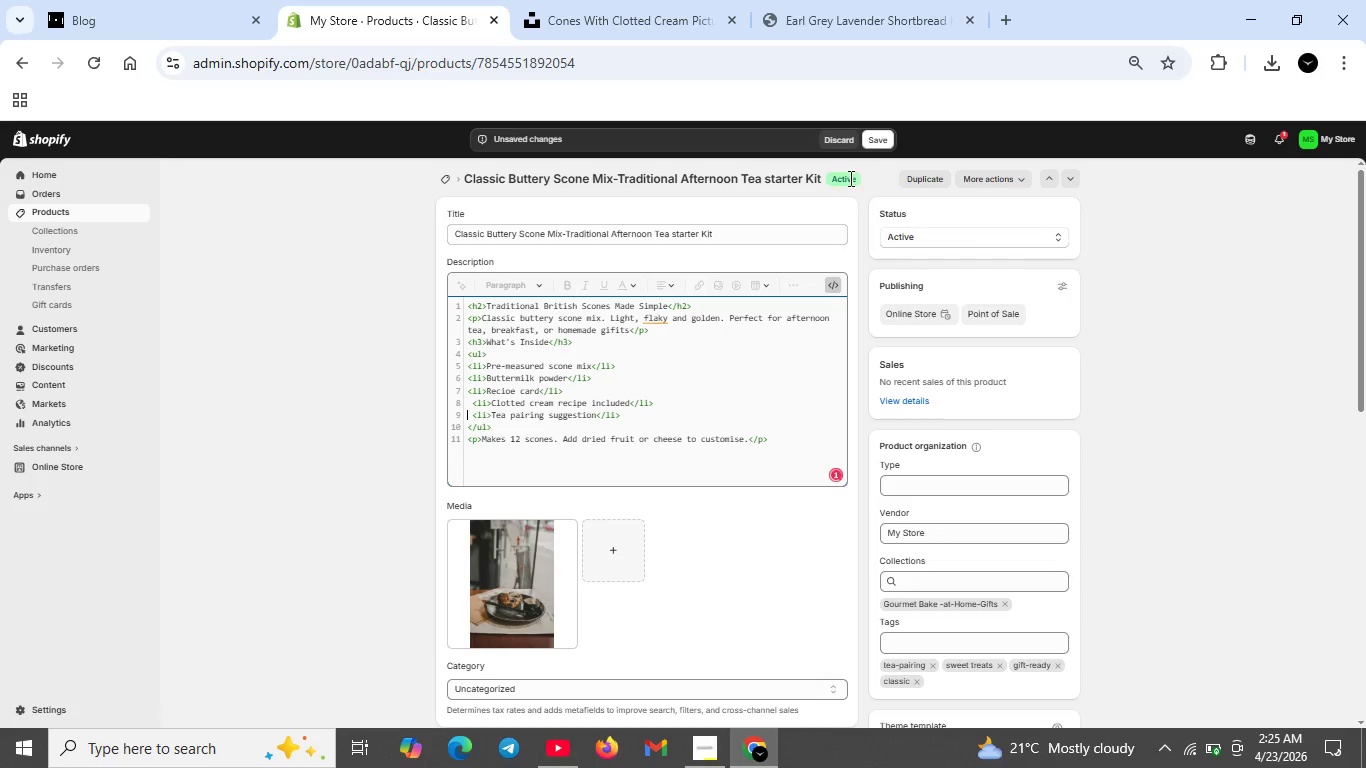 
left_click([875, 144])
 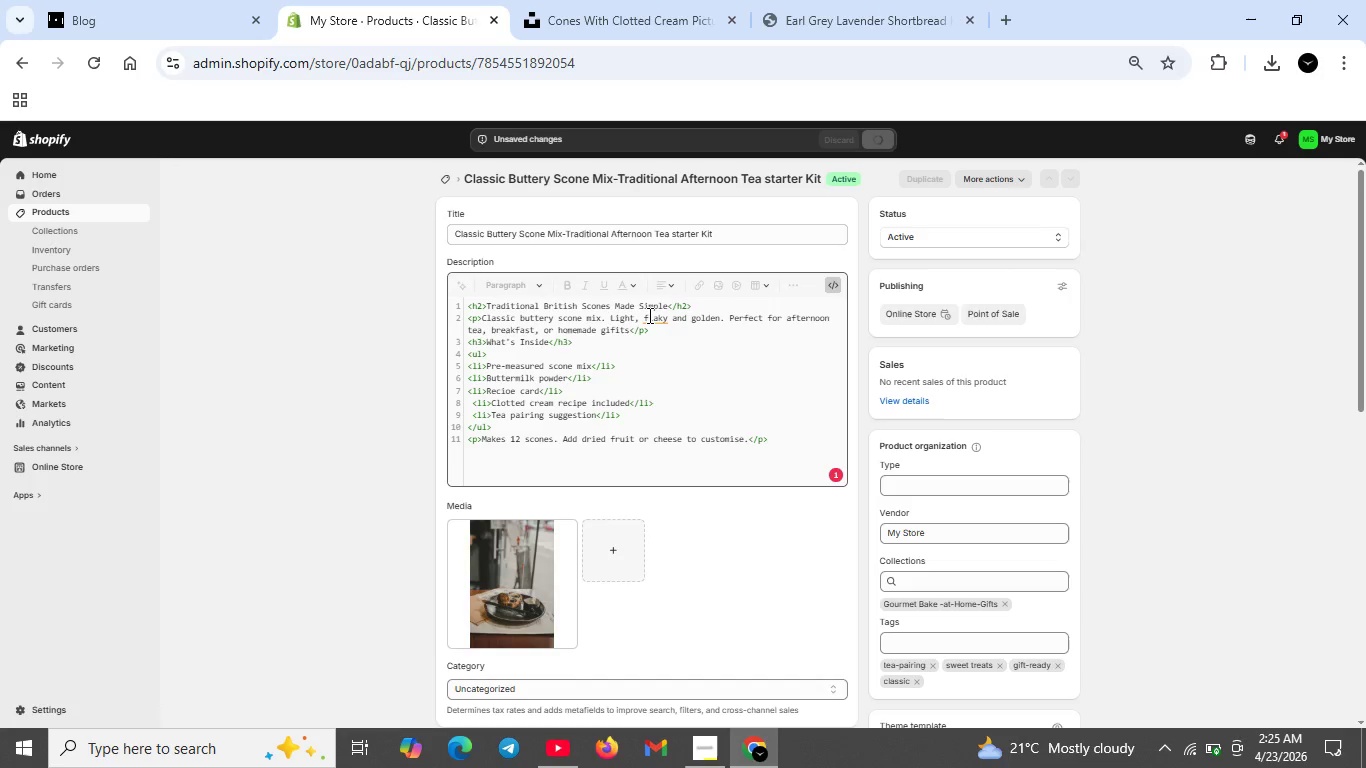 
wait(6.08)
 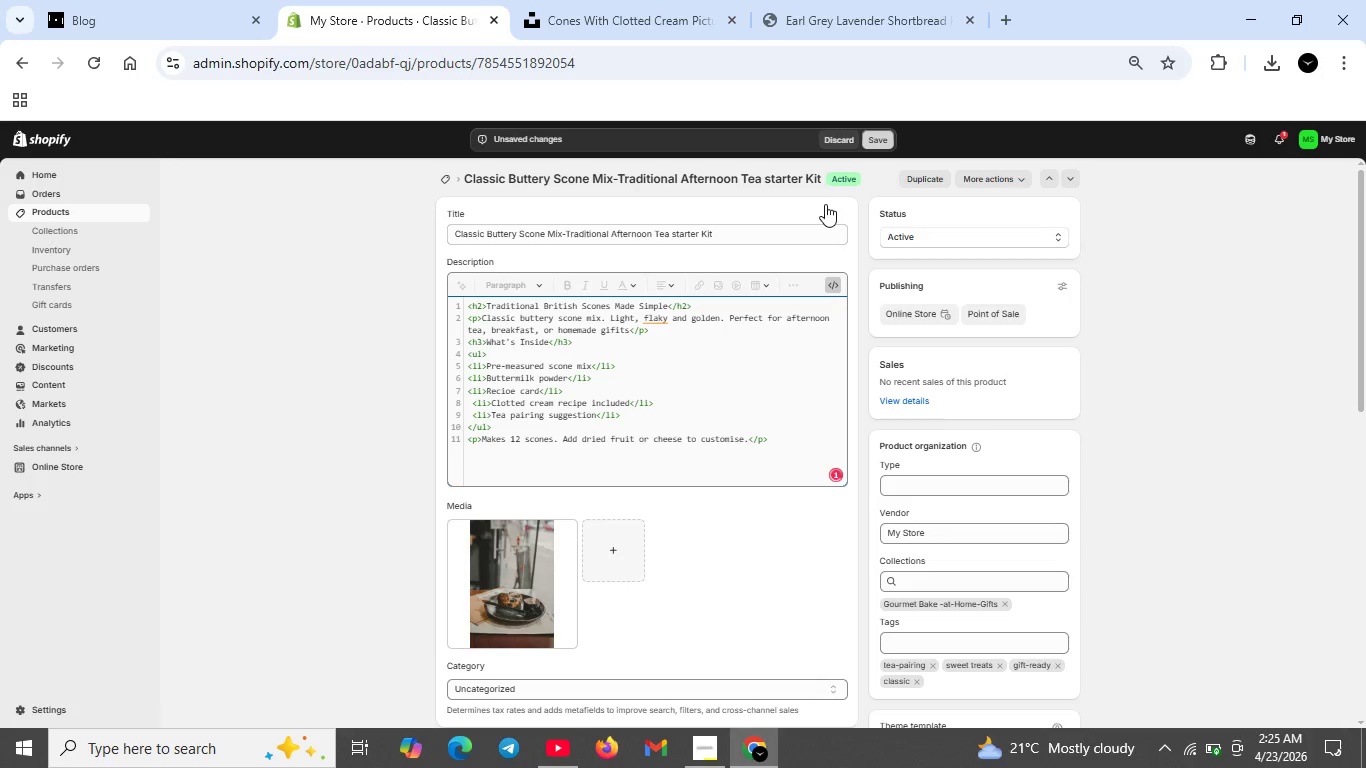 
left_click([645, 319])
 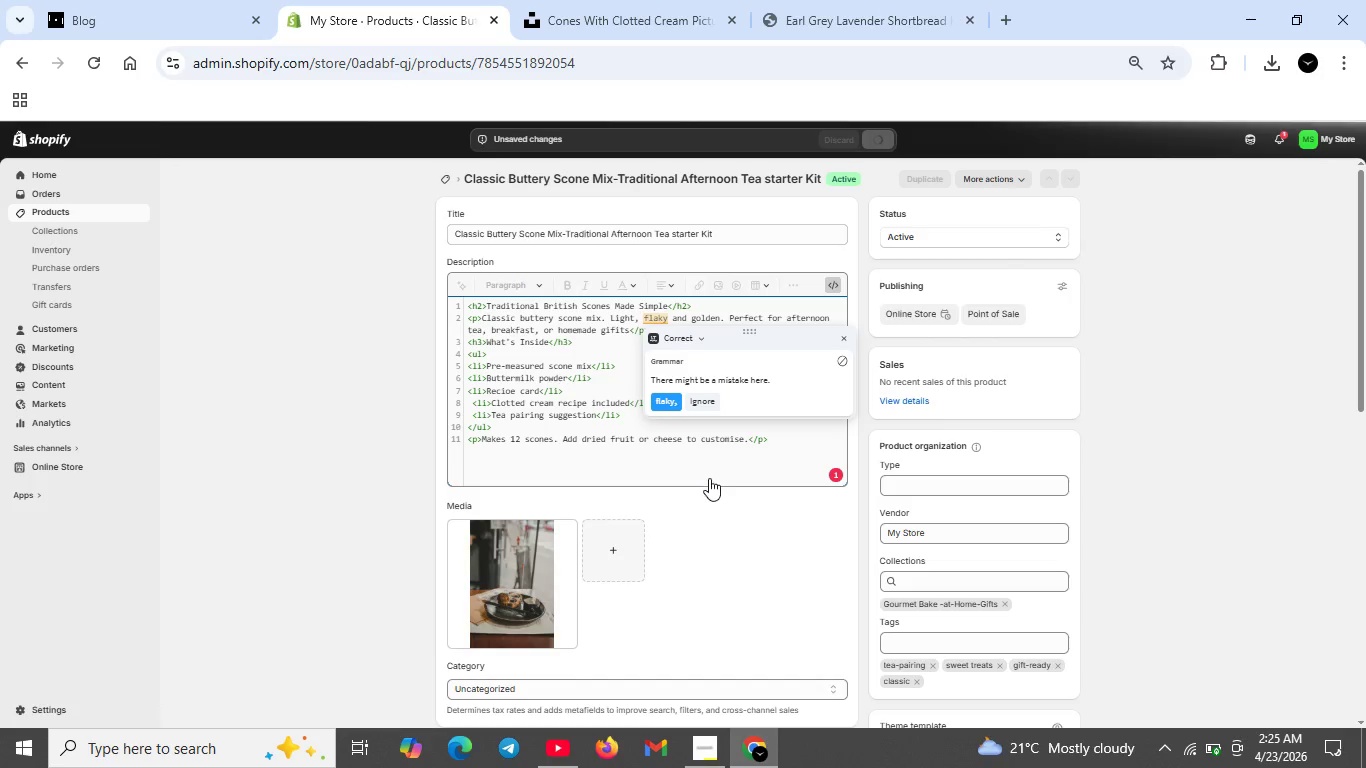 
left_click([708, 478])
 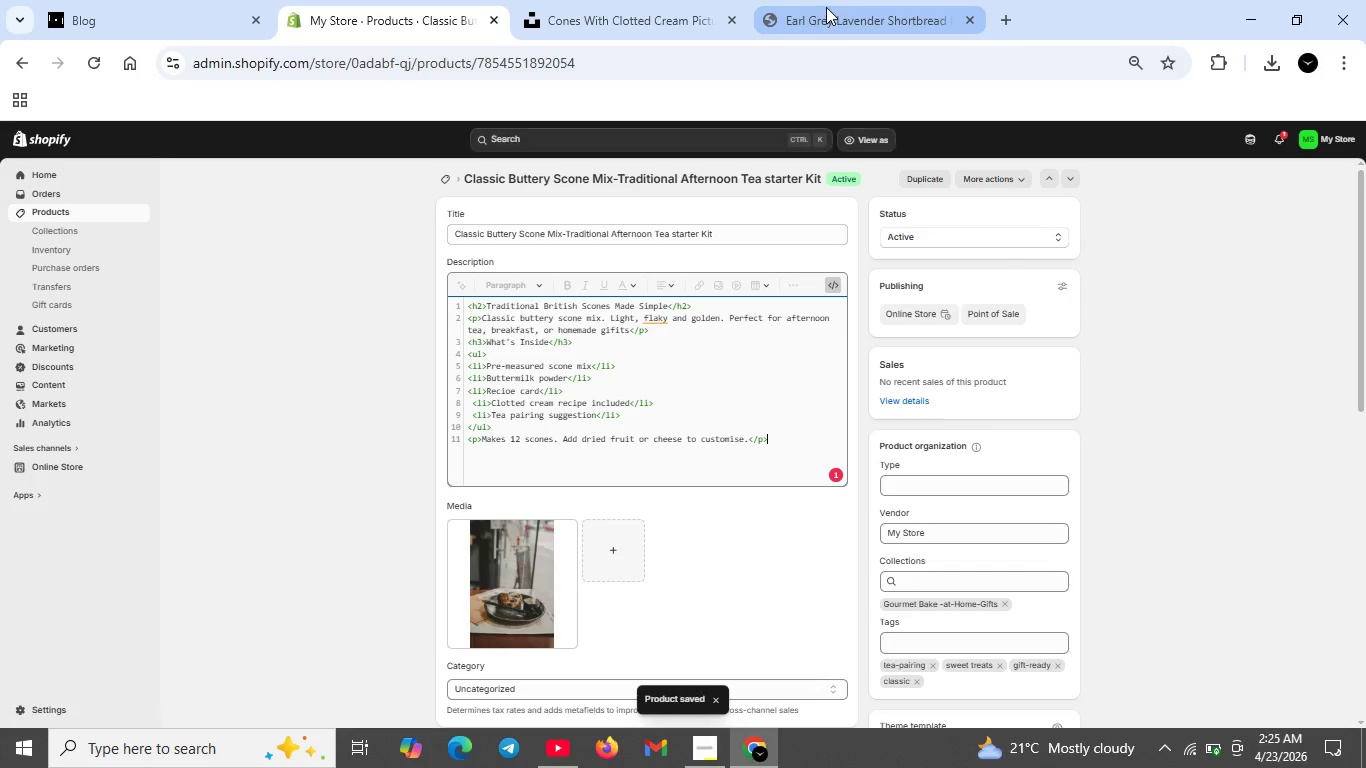 
left_click([828, 0])
 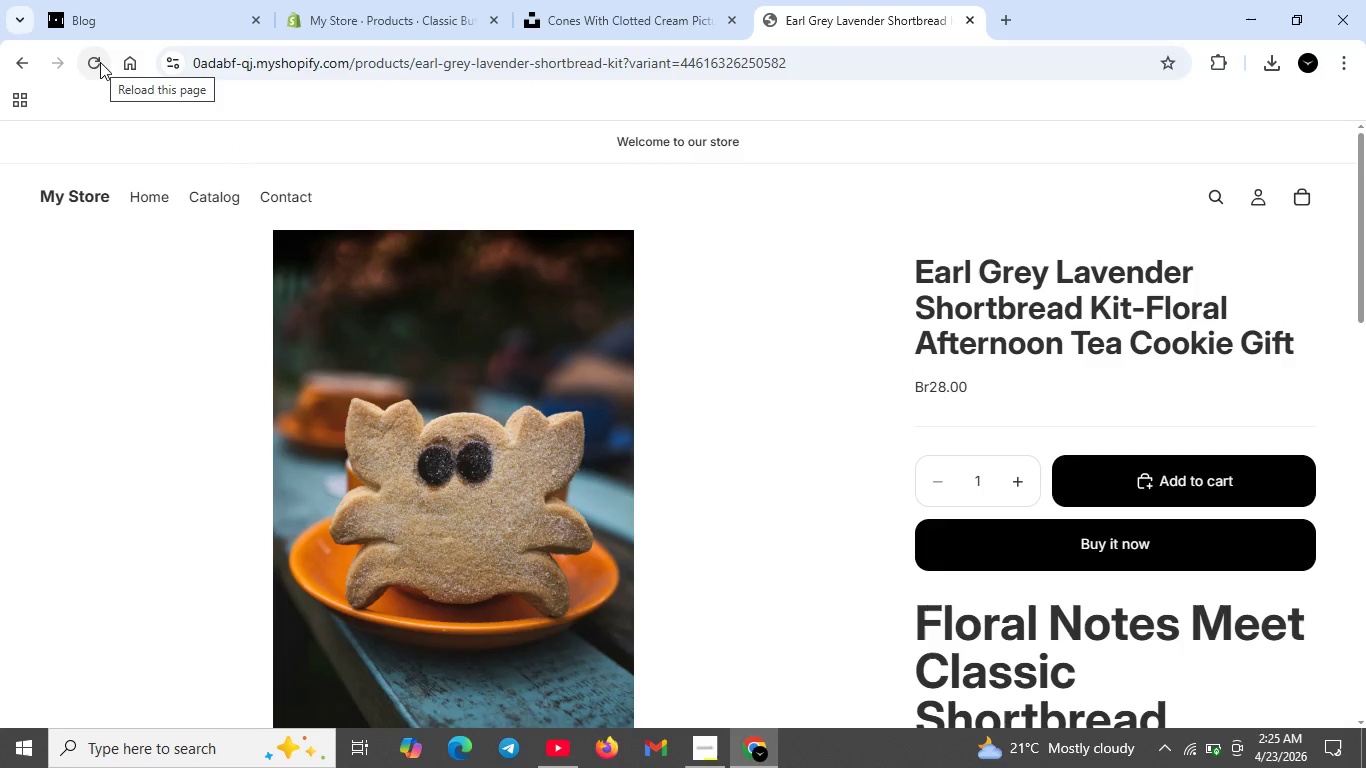 
left_click([100, 62])
 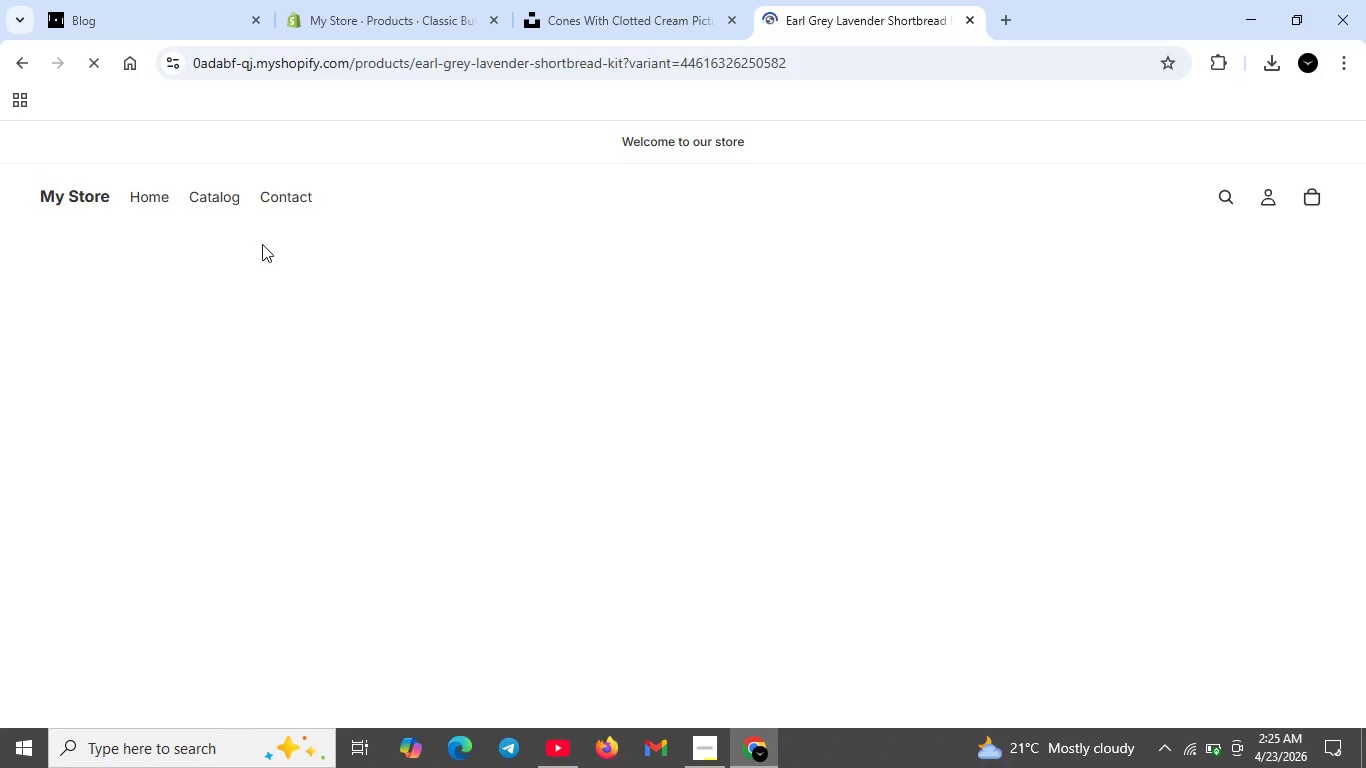 
scroll: coordinate [623, 556], scroll_direction: down, amount: 10.0
 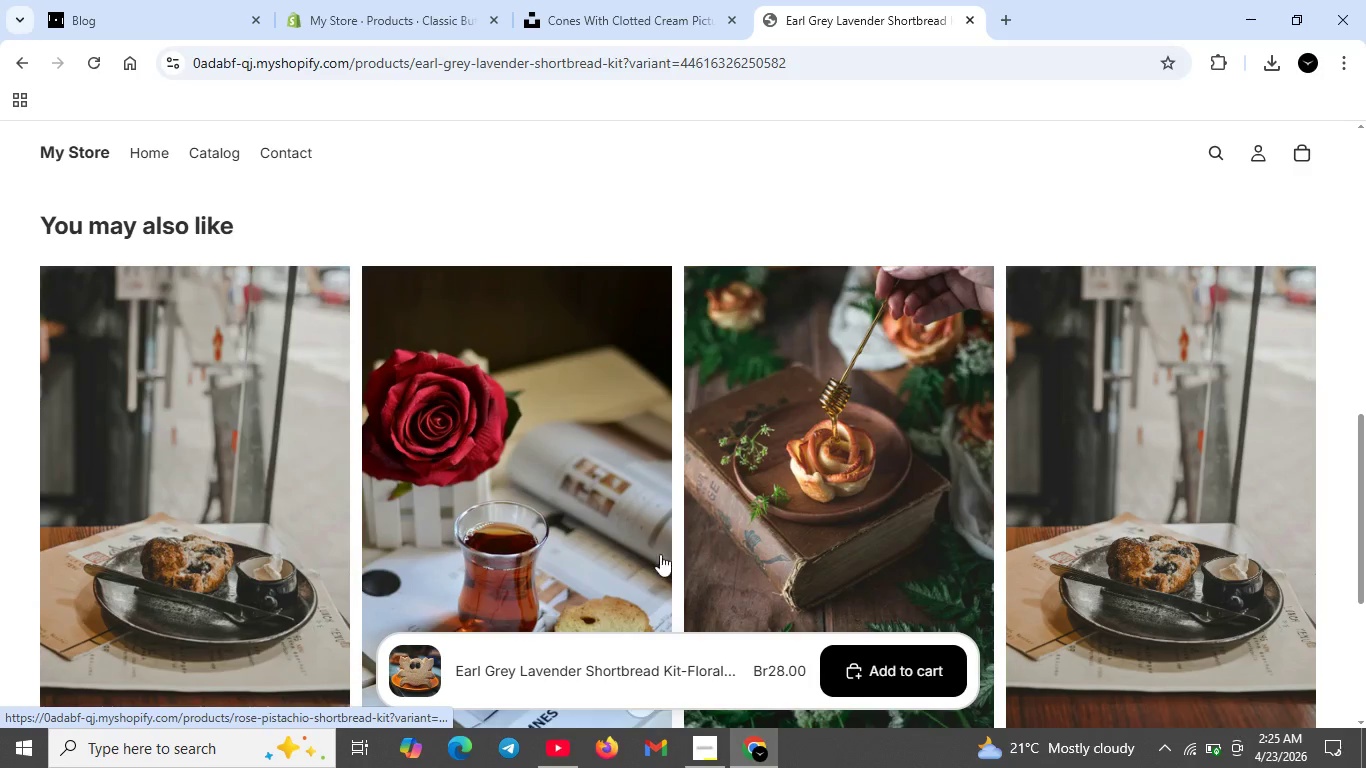 
left_click([1241, 577])
 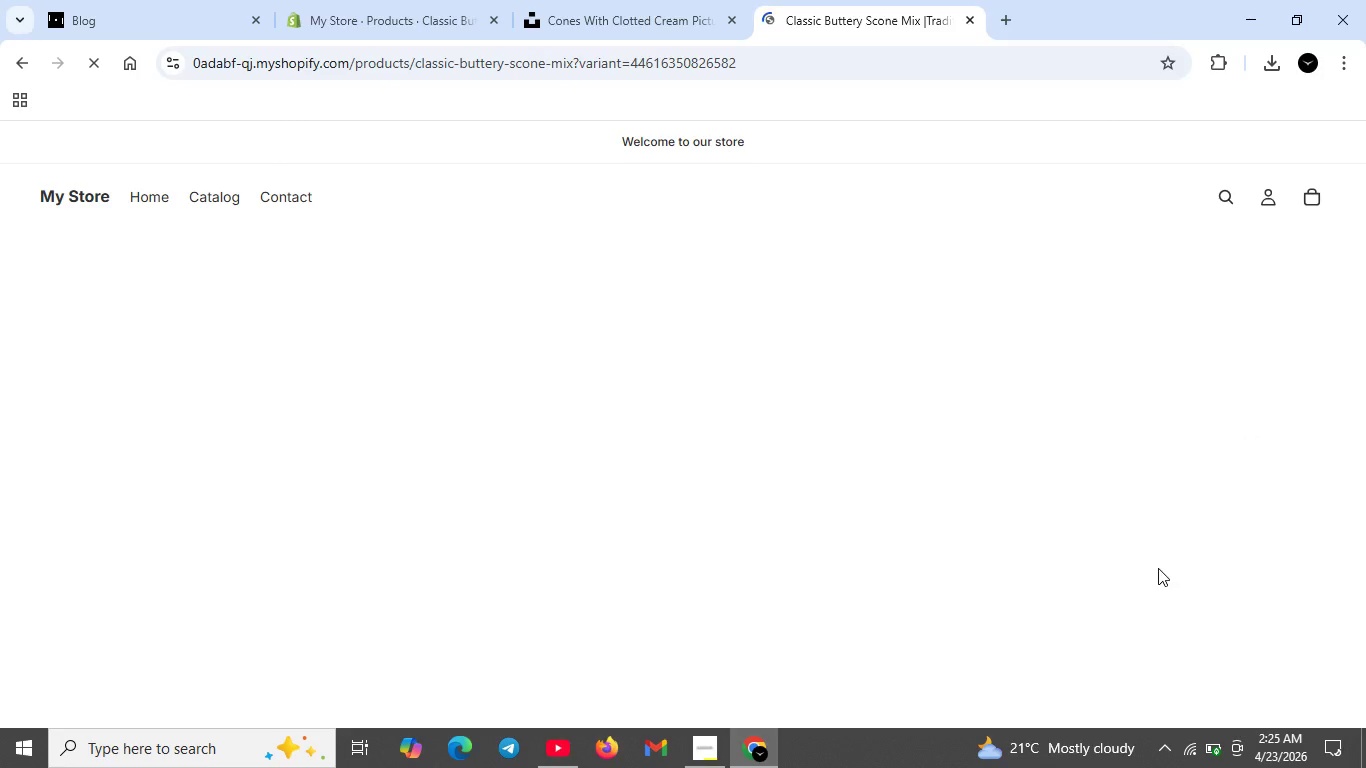 
scroll: coordinate [1126, 567], scroll_direction: down, amount: 2.0
 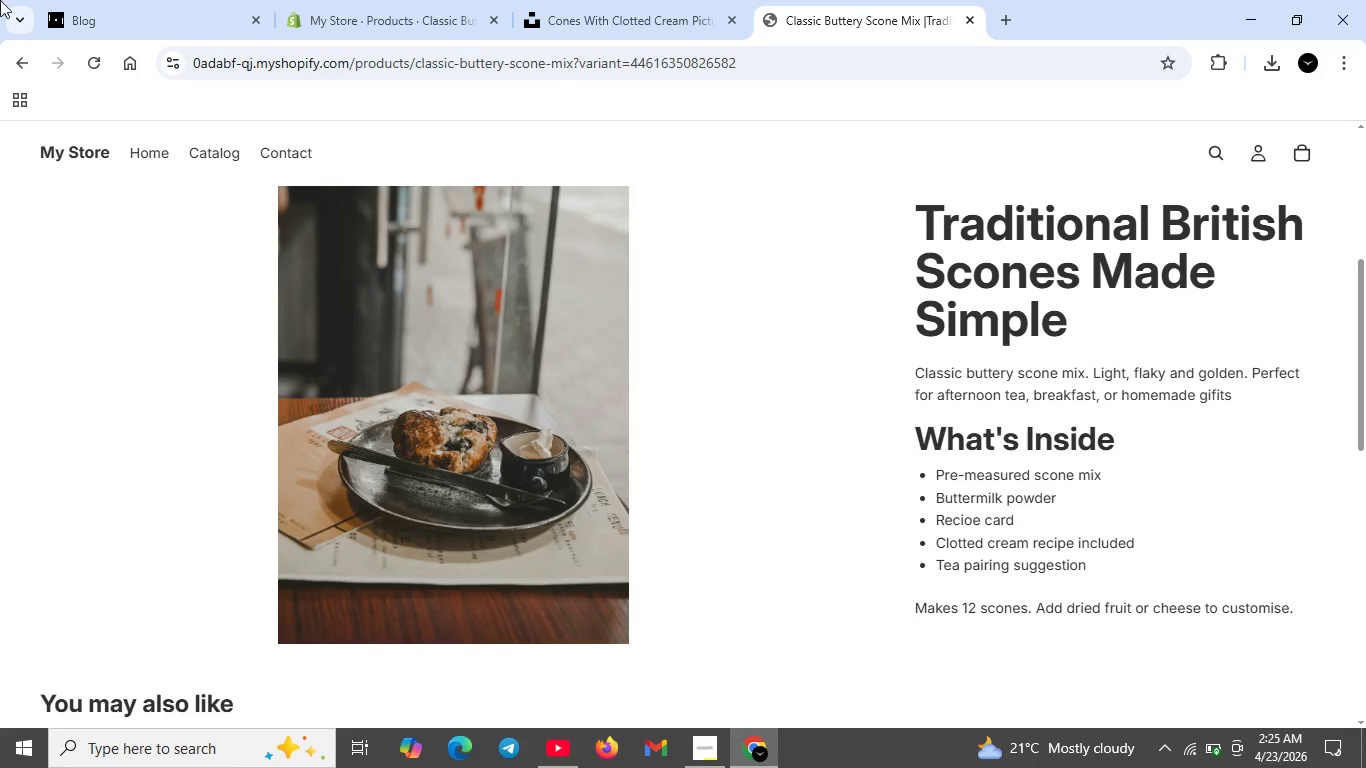 
left_click([361, 15])
 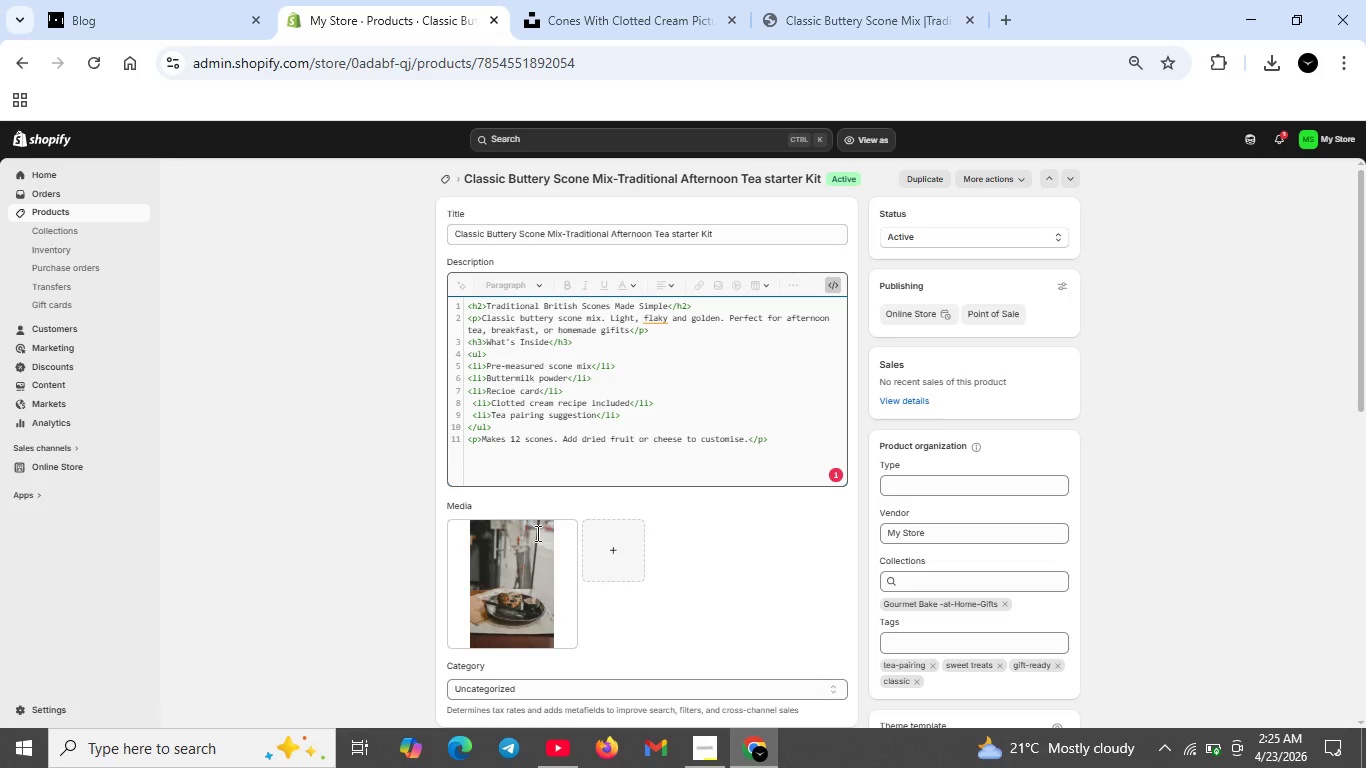 
left_click([530, 564])
 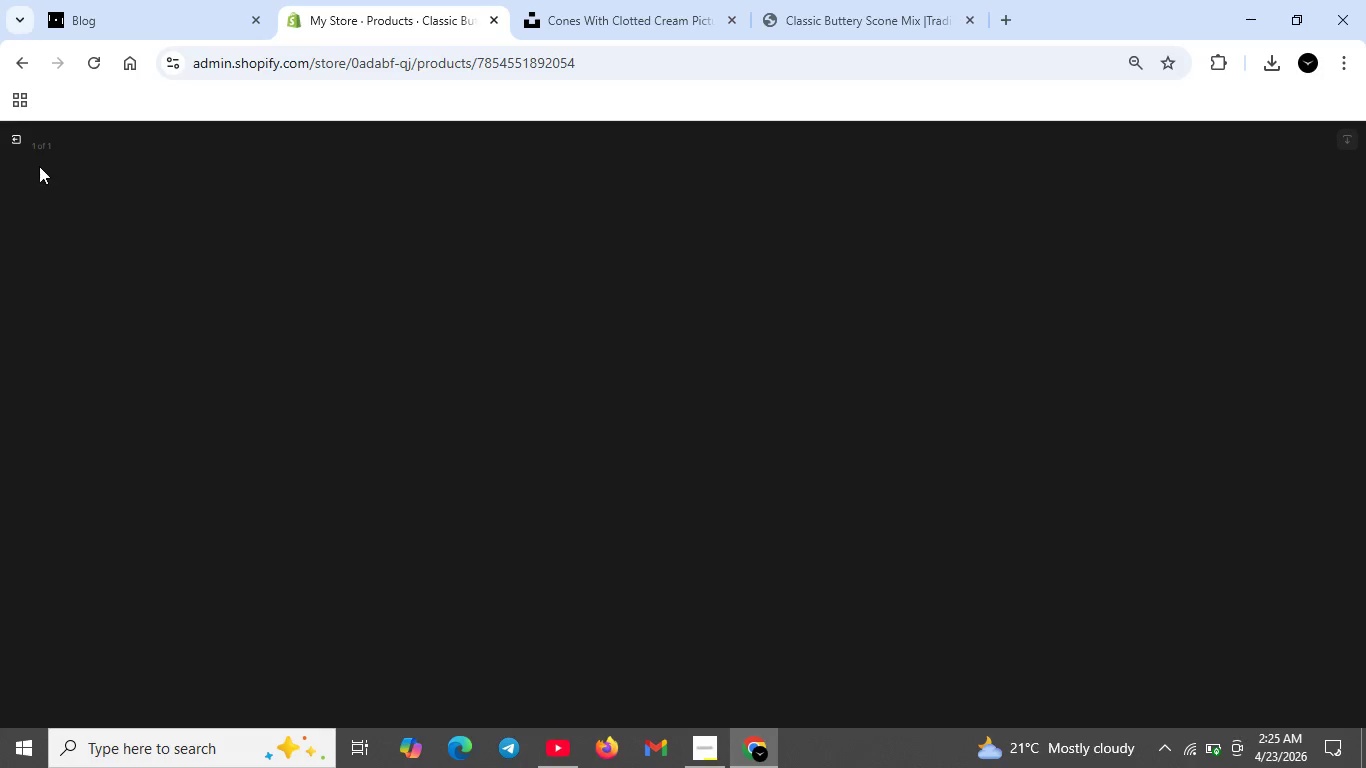 
left_click([18, 139])
 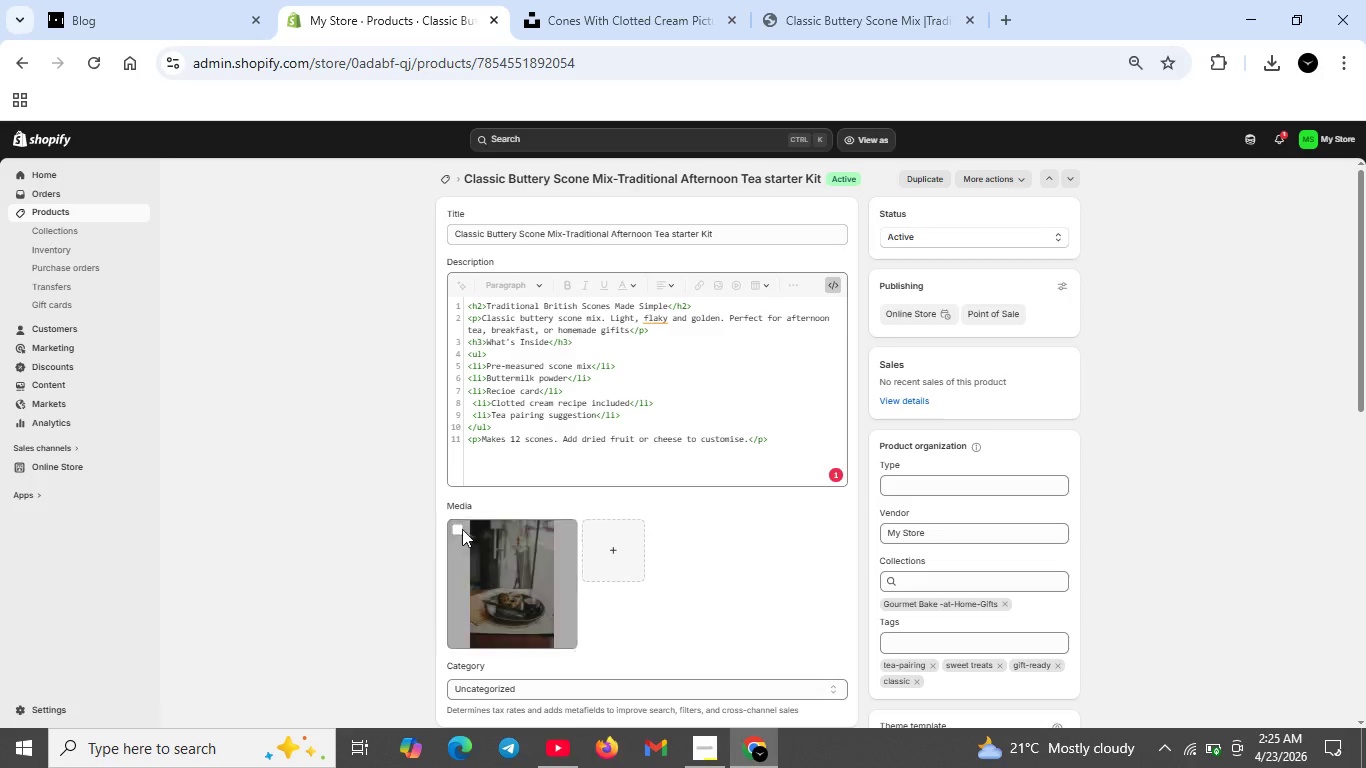 
left_click([455, 526])
 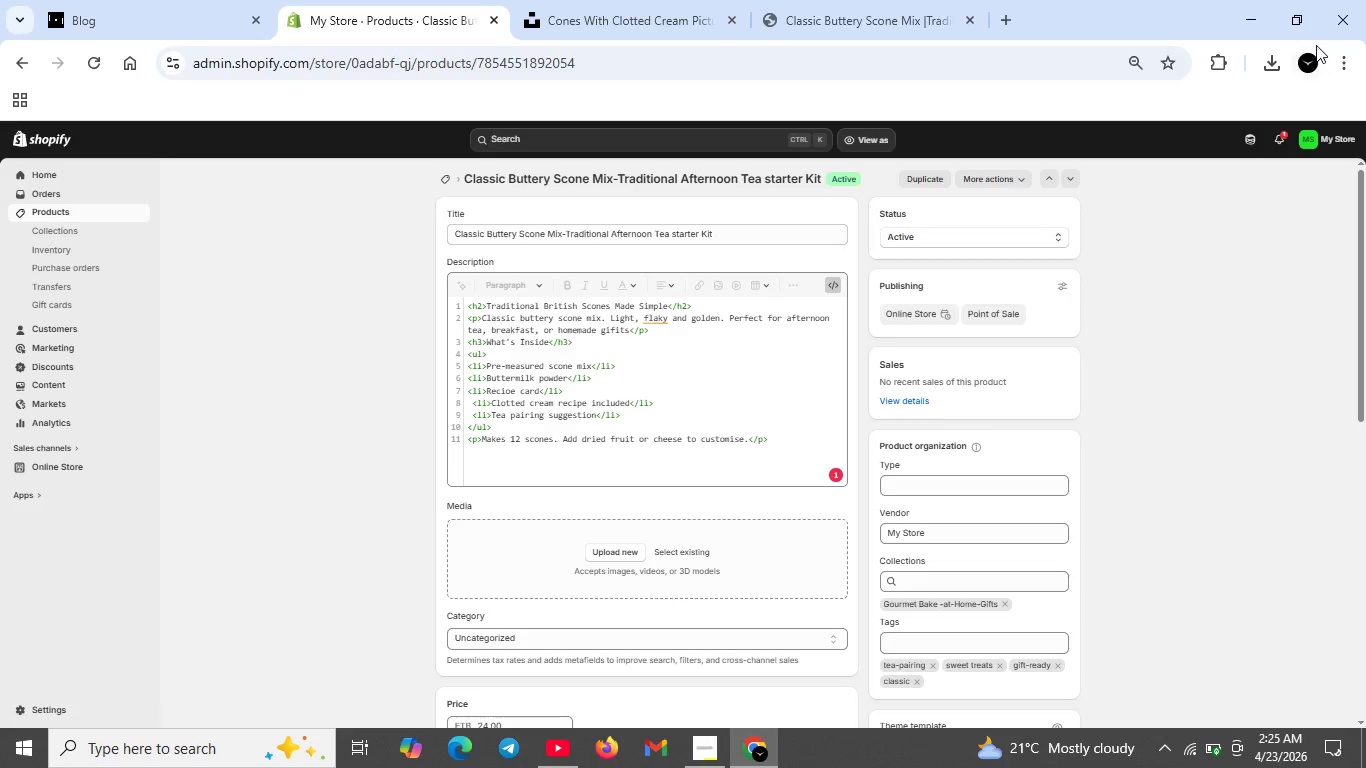 
left_click([1276, 64])
 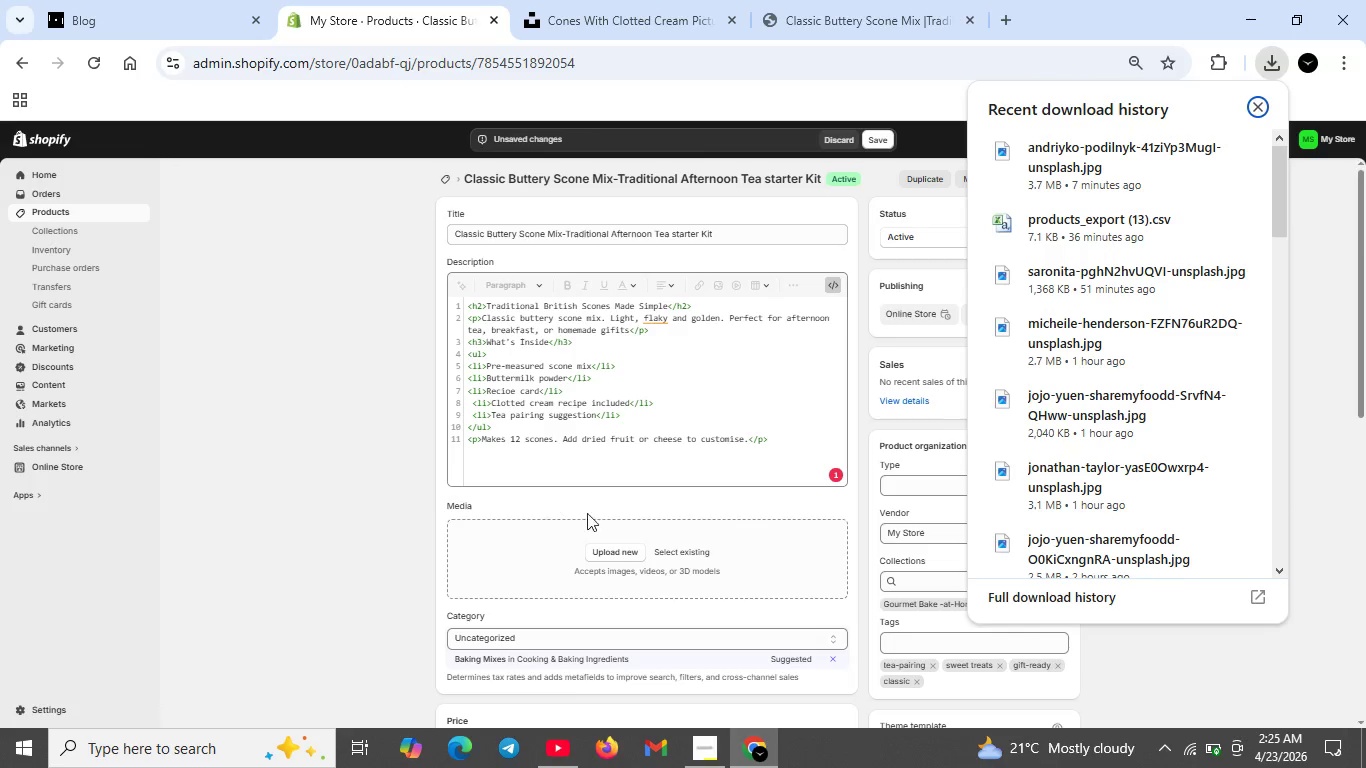 
left_click([628, 557])
 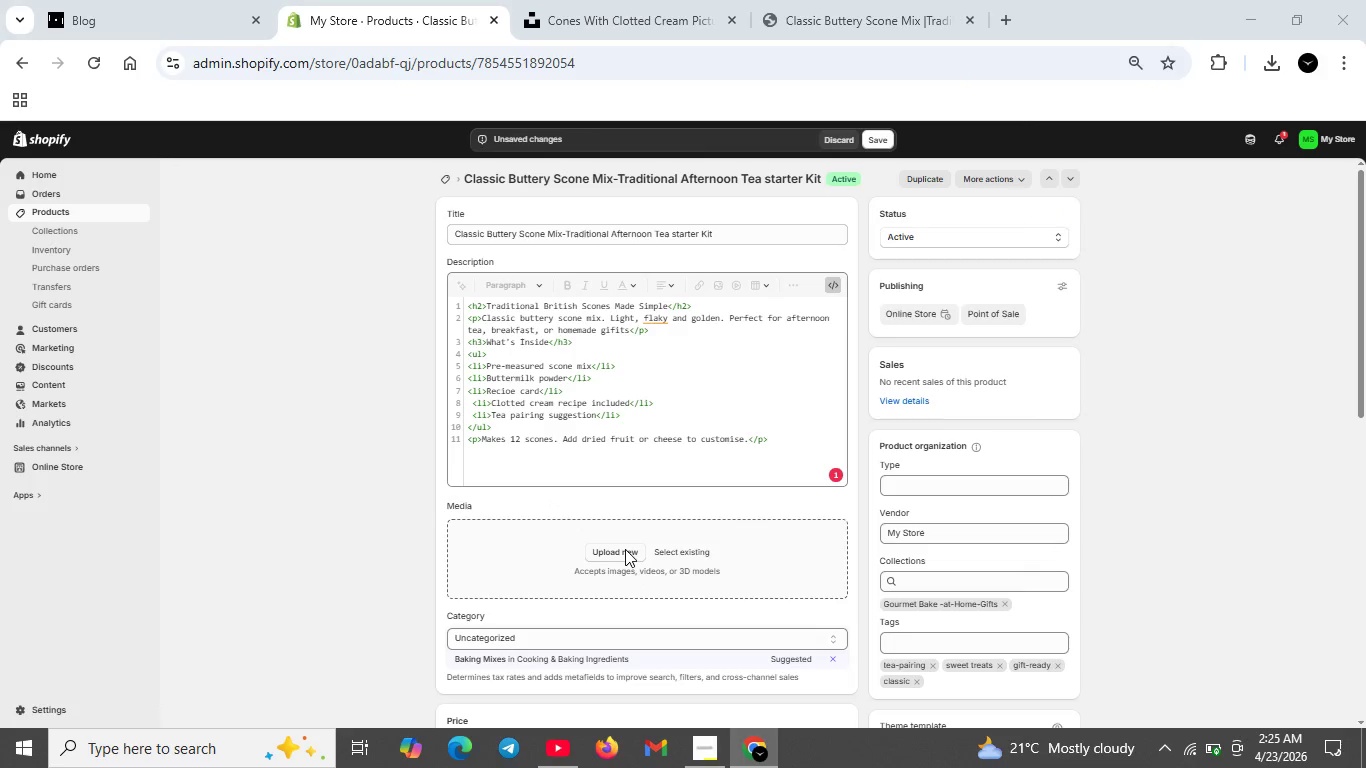 
left_click([625, 549])
 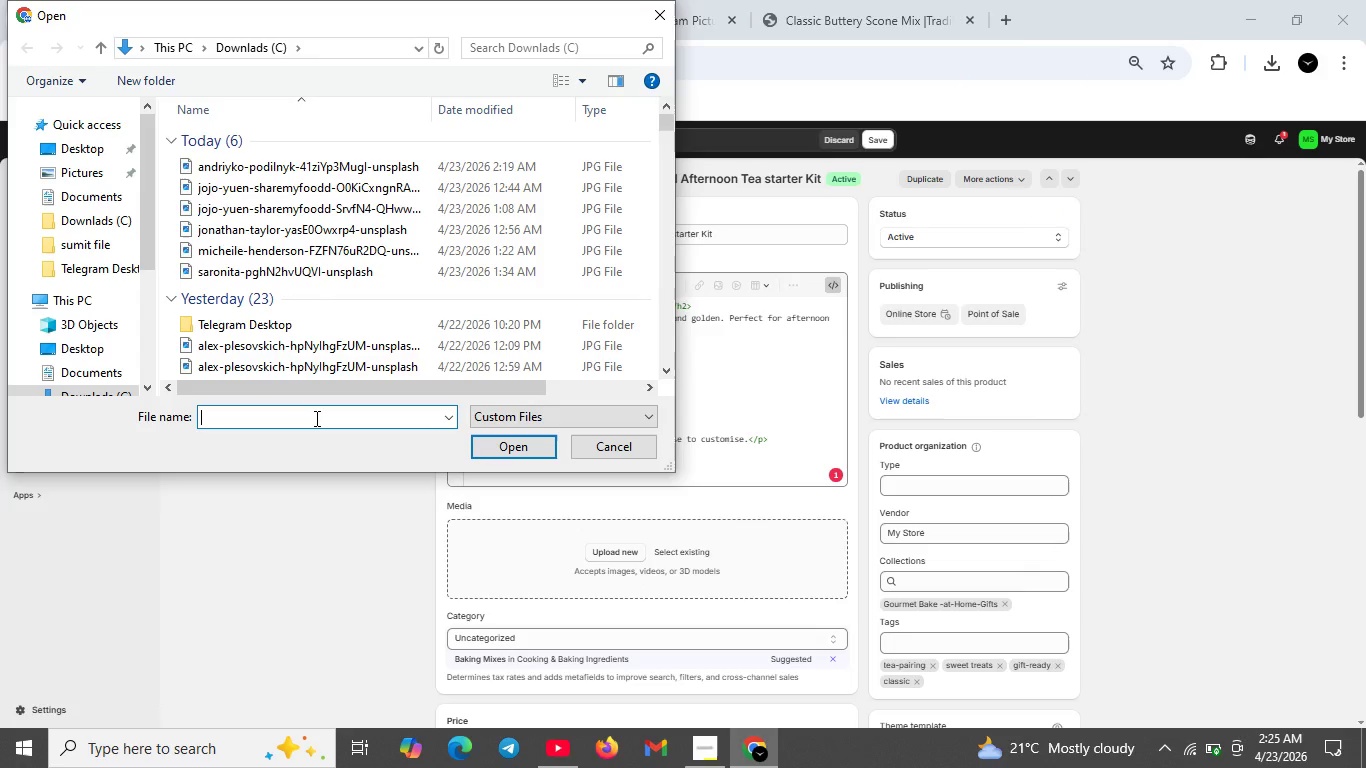 
key(A)
 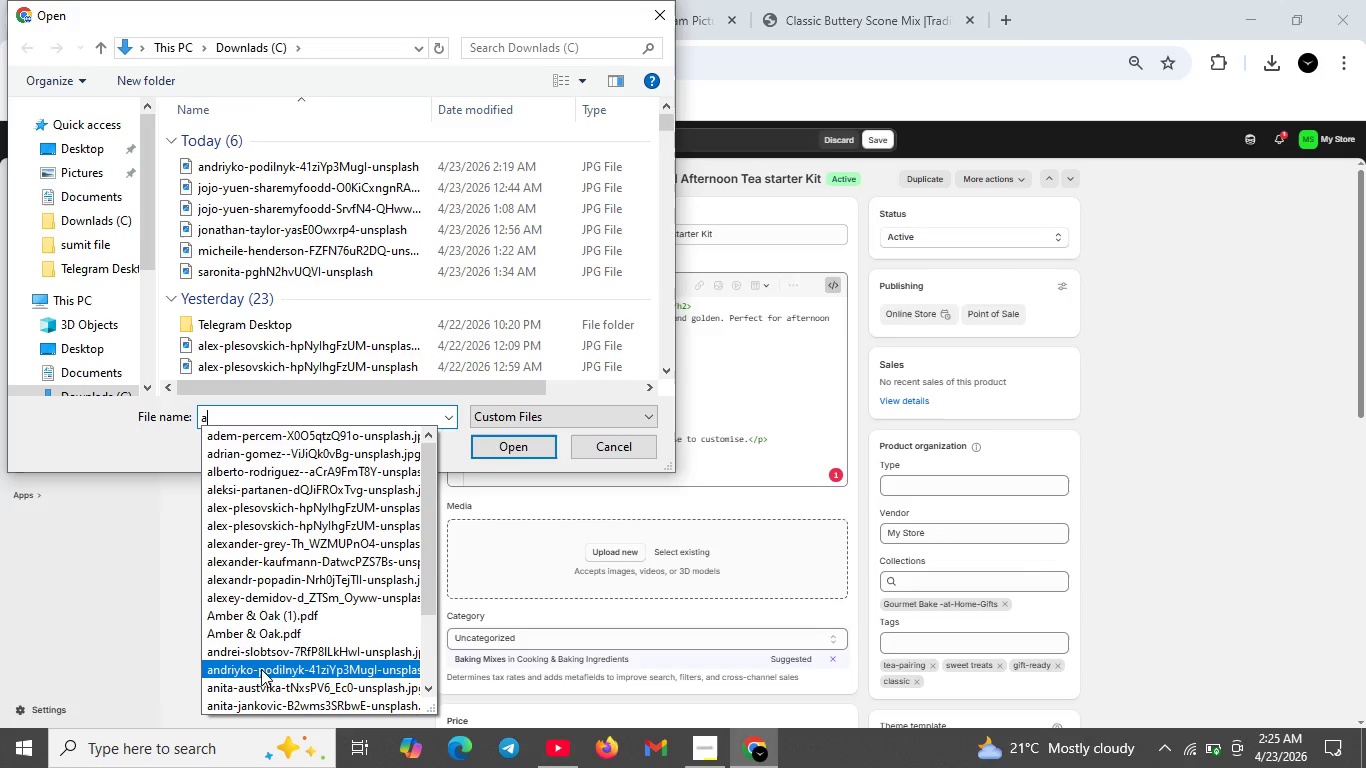 
wait(6.03)
 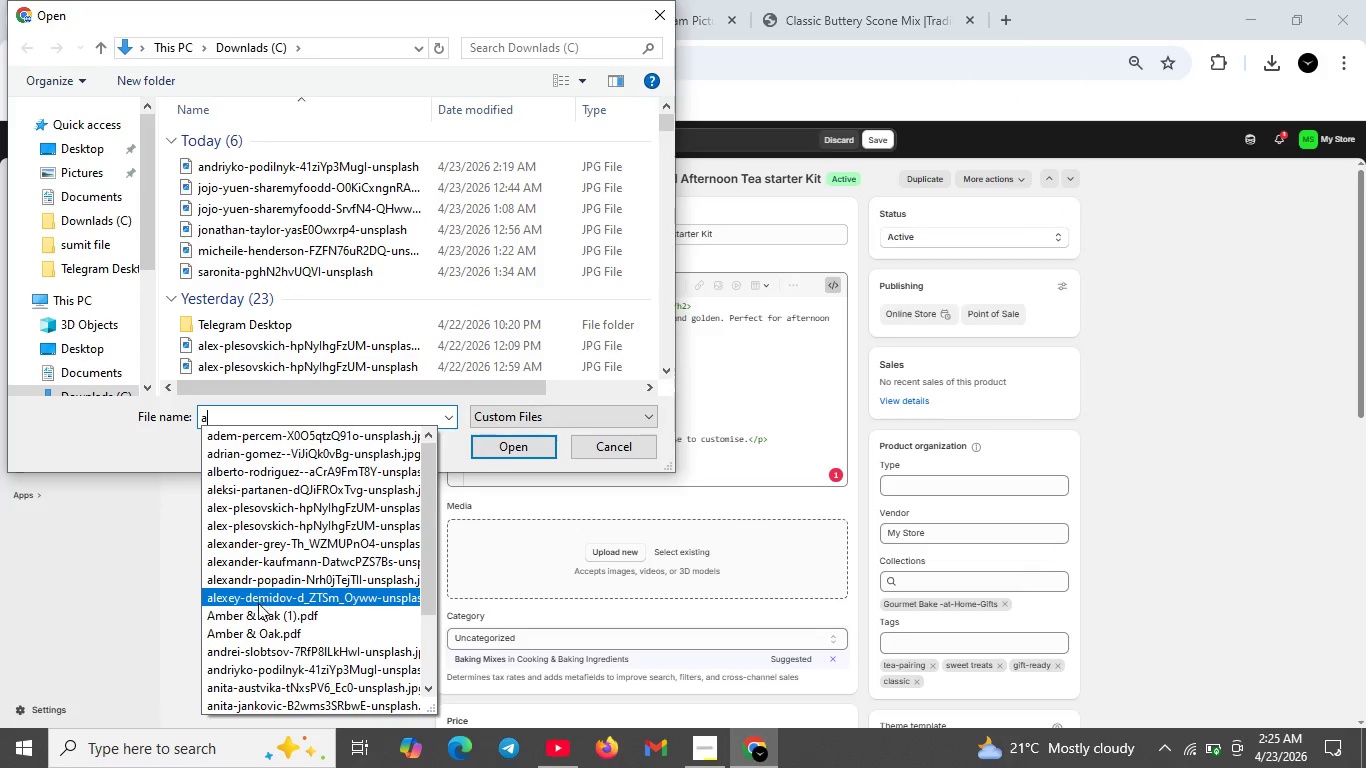 
left_click([515, 439])
 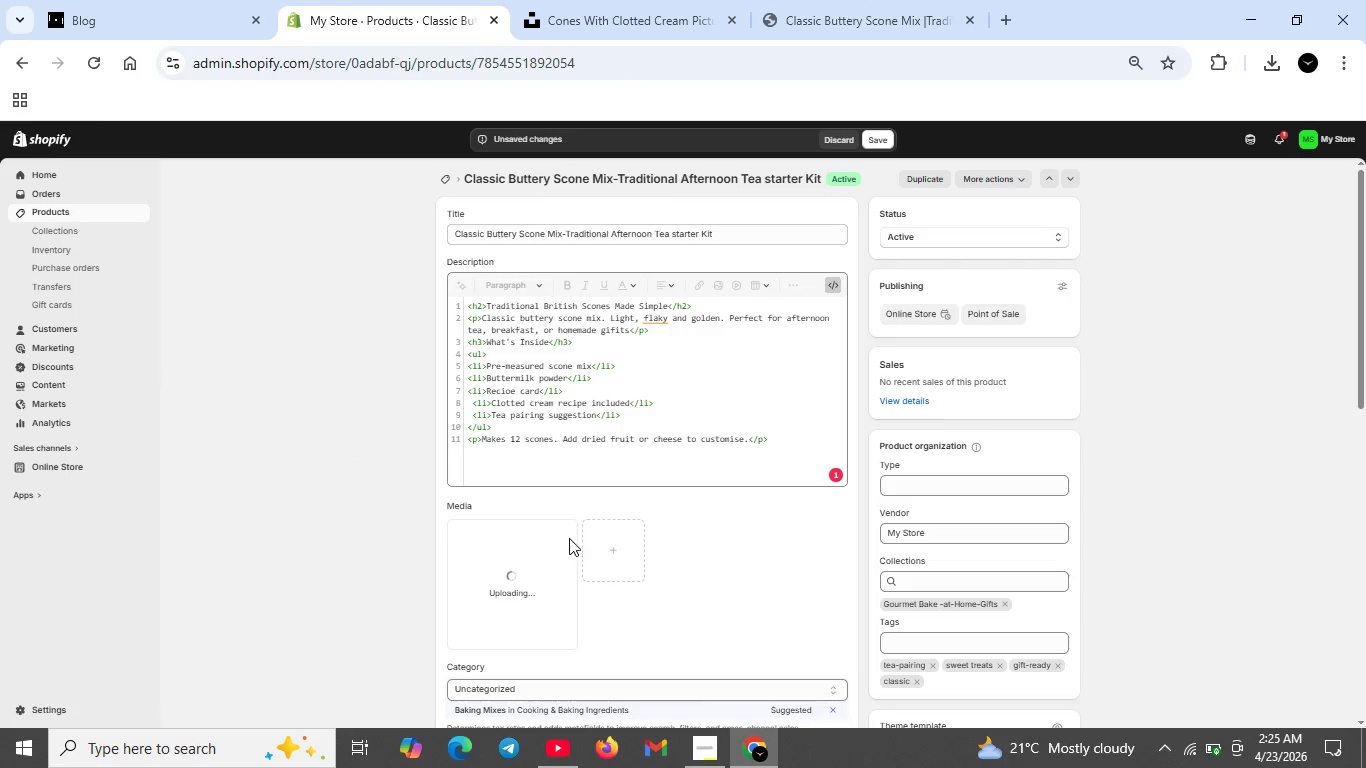 
wait(6.36)
 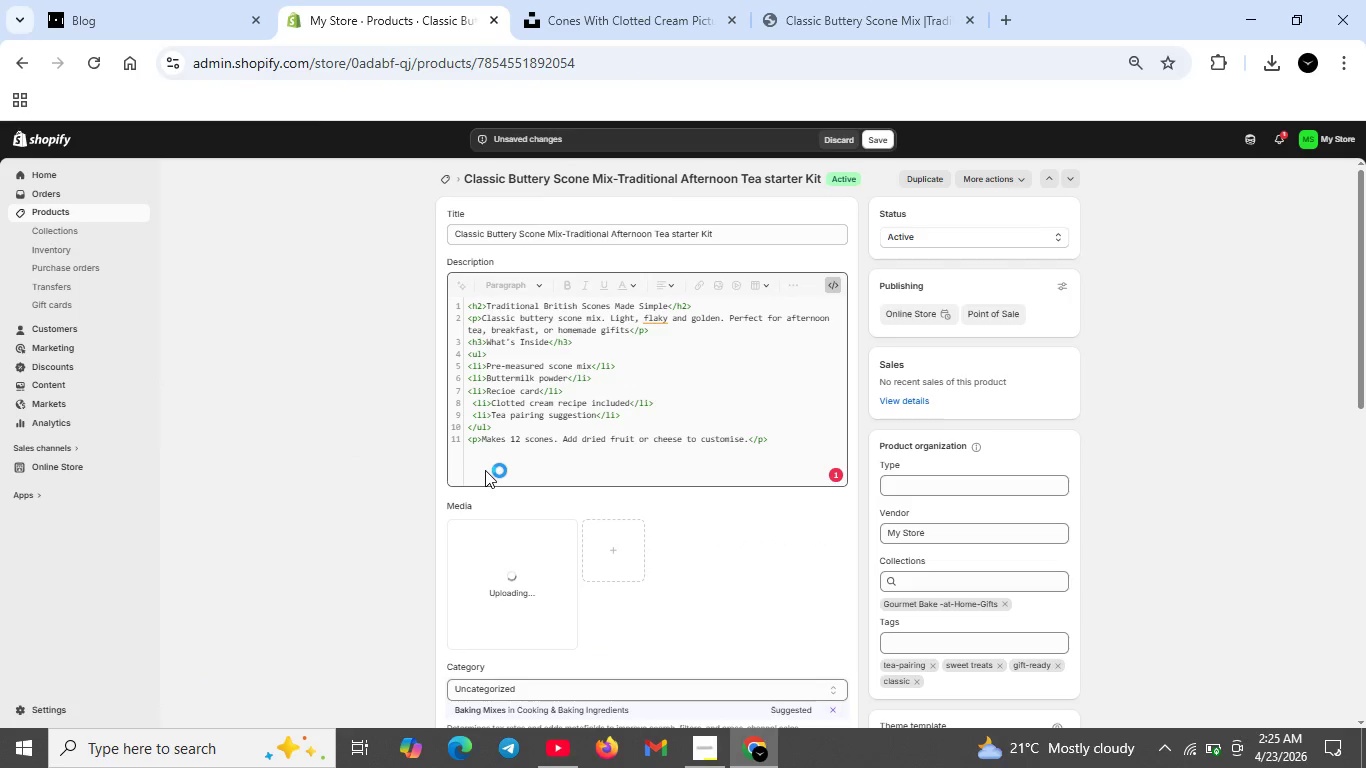 
left_click([713, 753])